 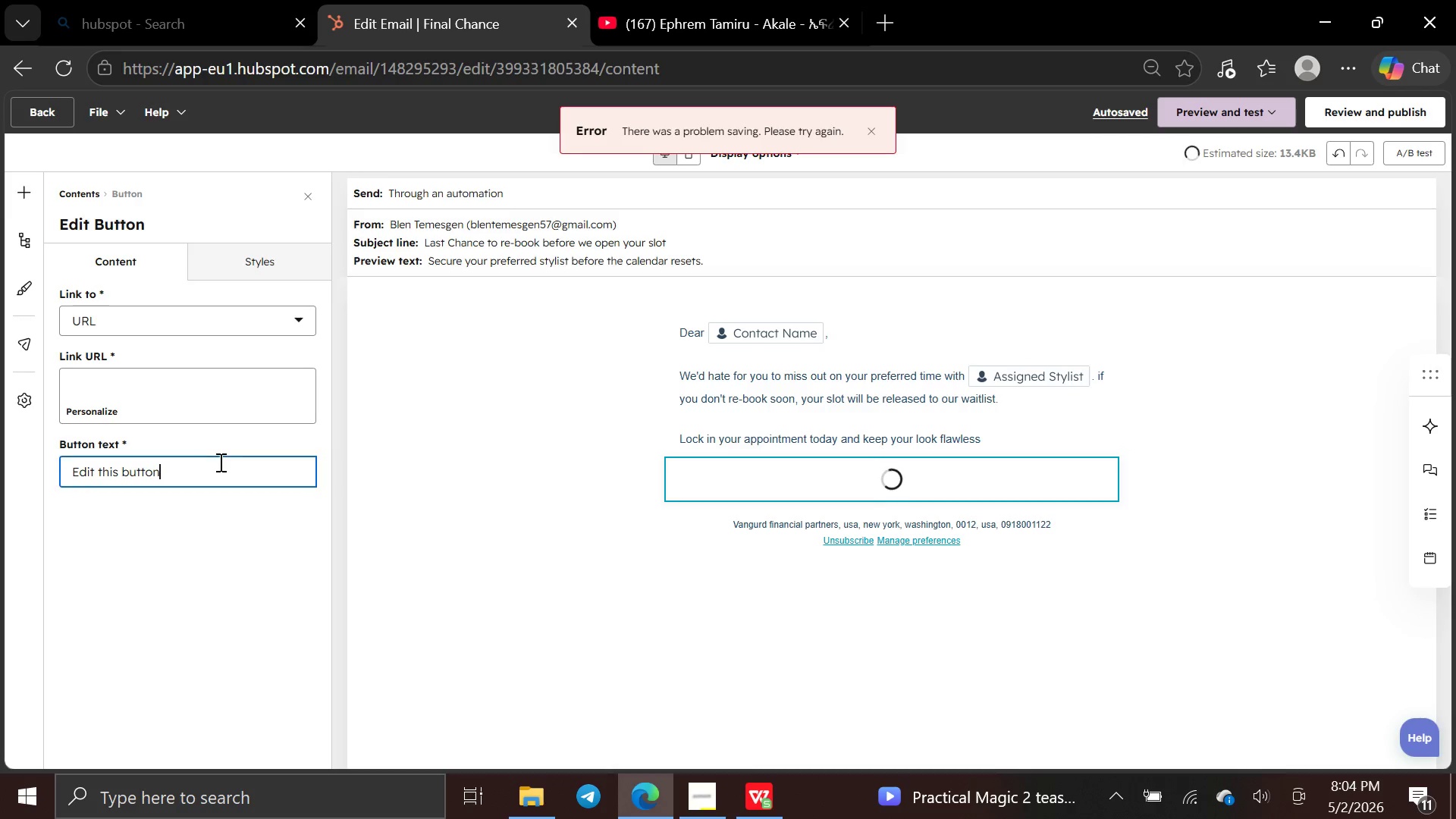 
hold_key(key=Backspace, duration=1.11)
 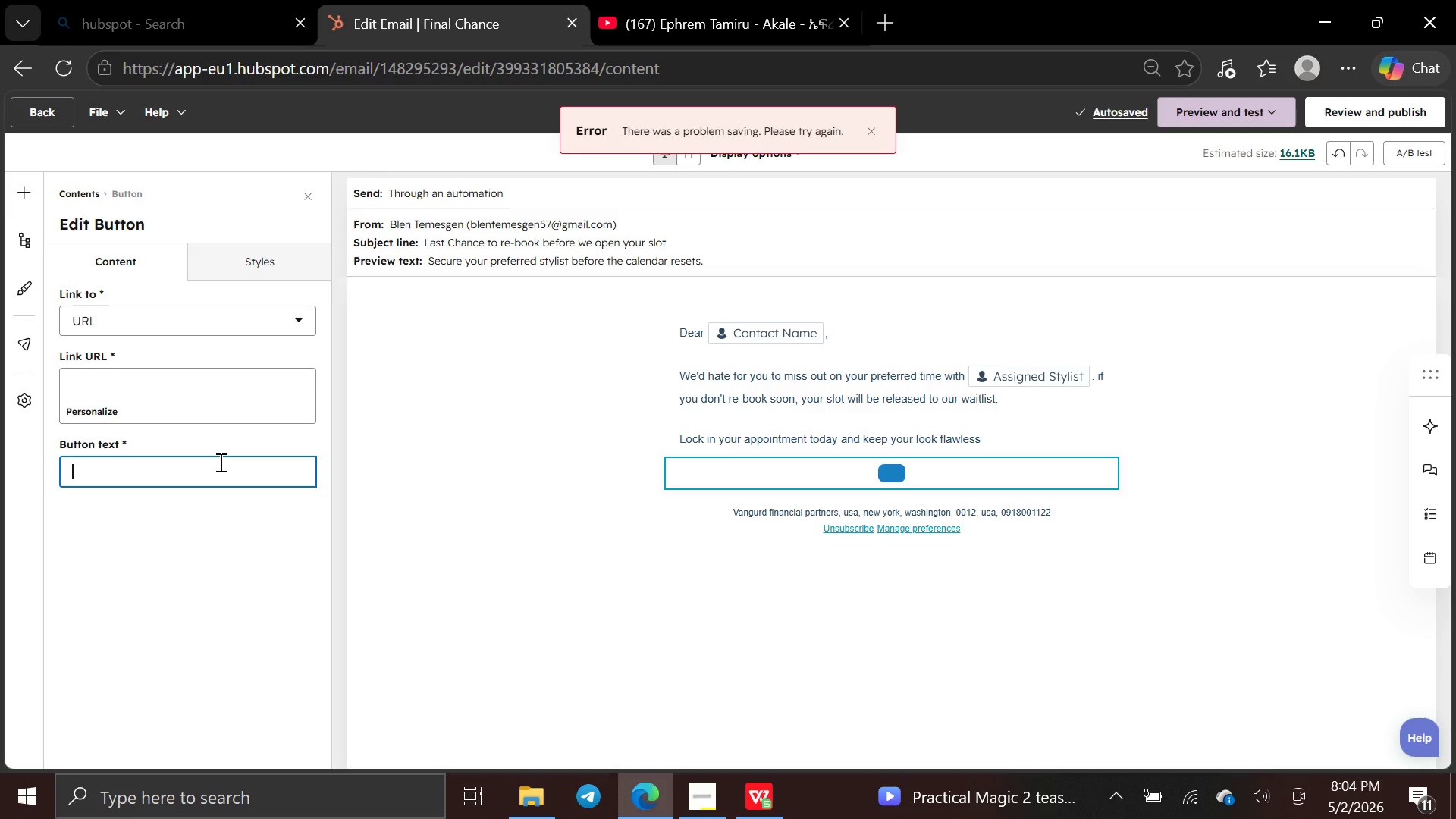 
wait(6.14)
 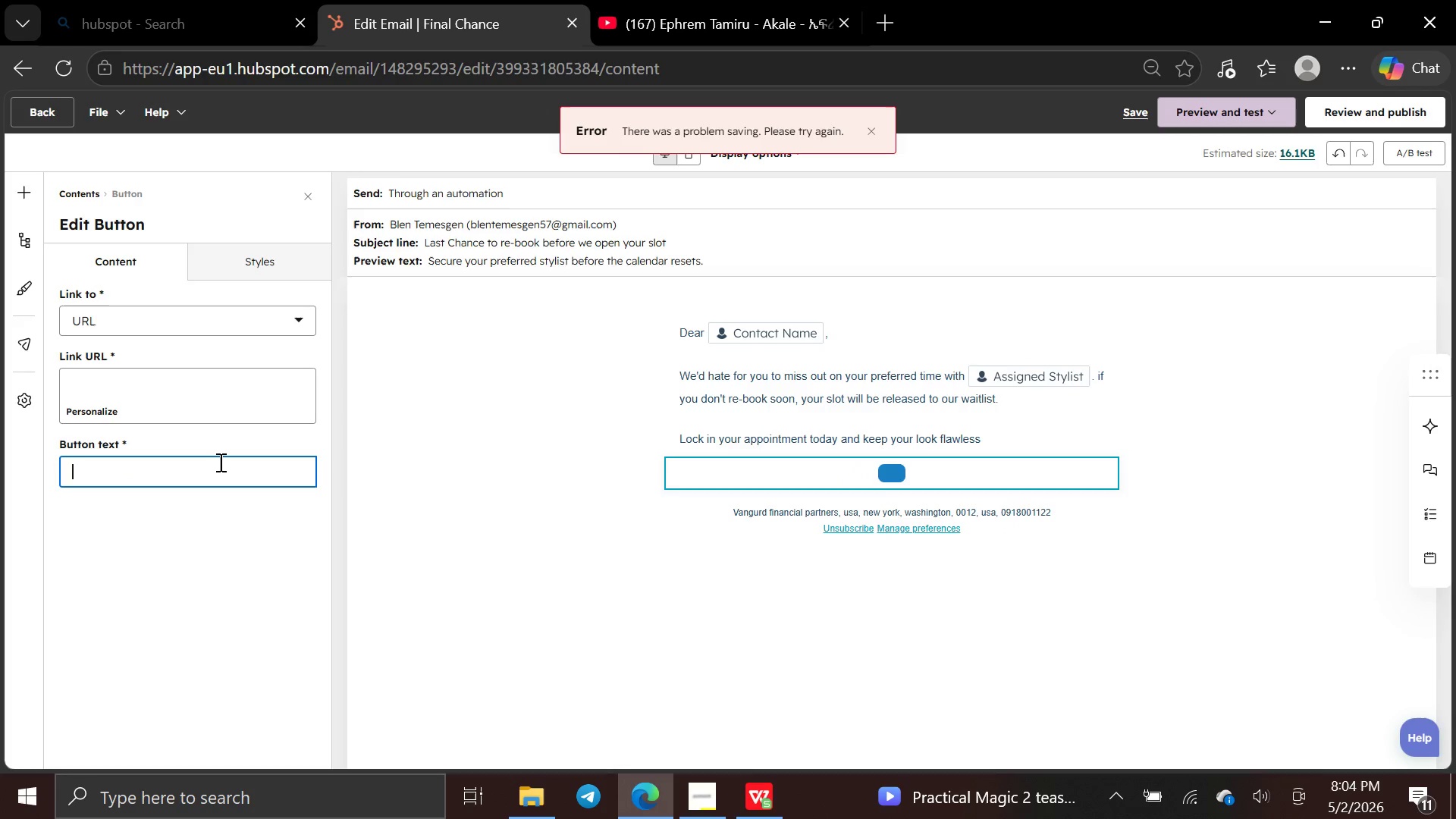 
type(Re-Book Now)
 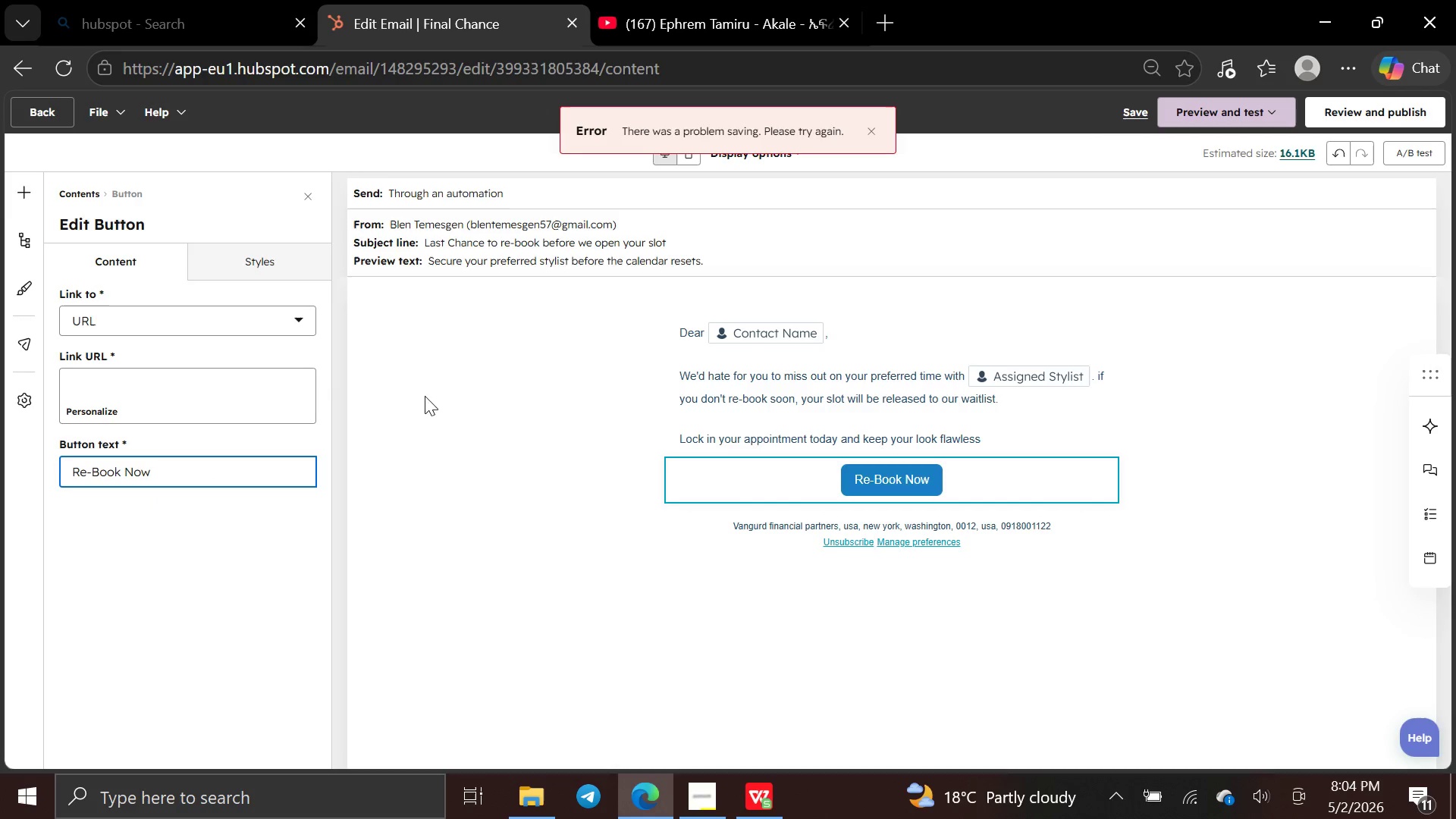 
left_click([228, 399])
 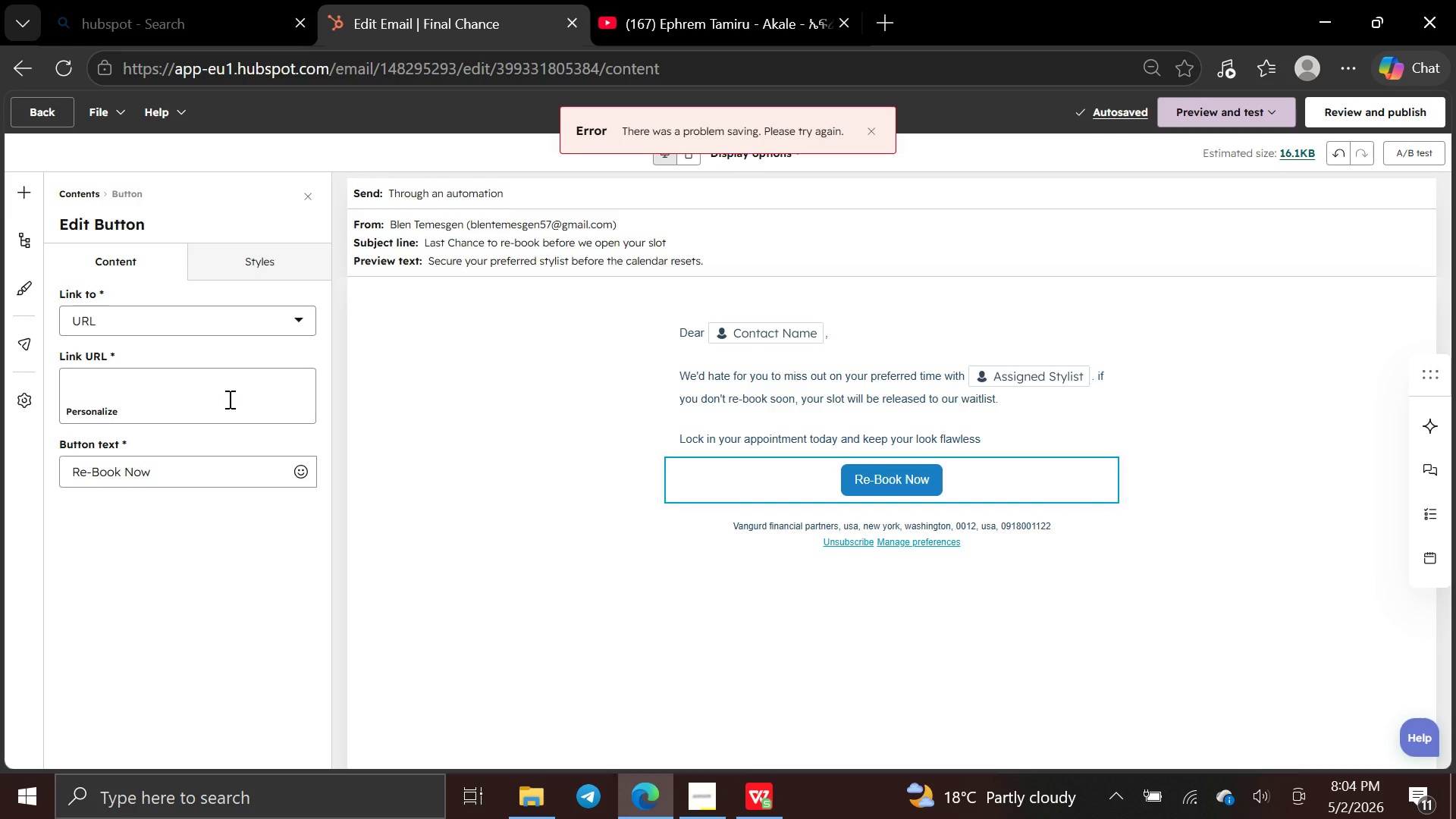 
type(www.rebook.com)
 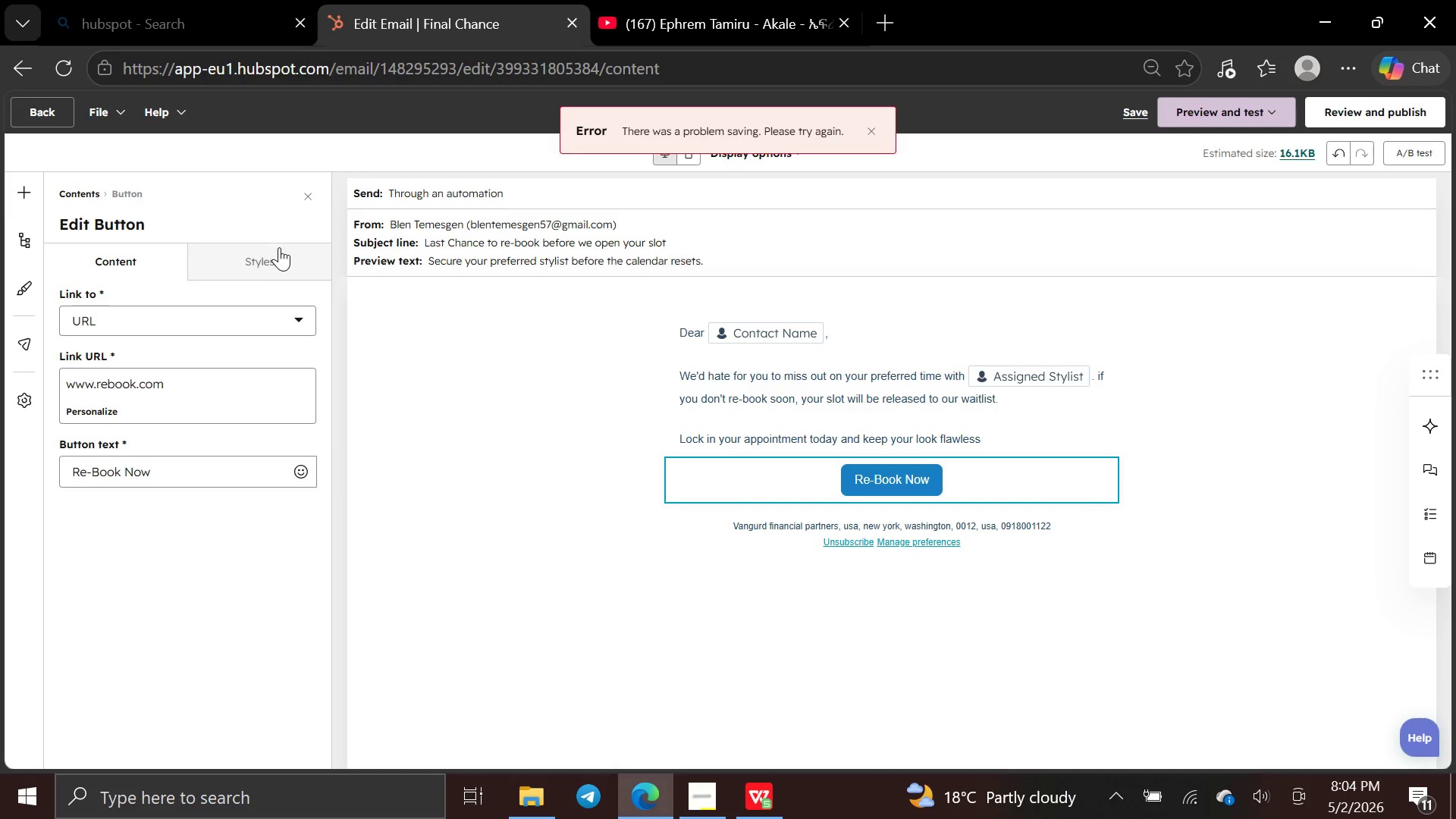 
left_click([279, 247])
 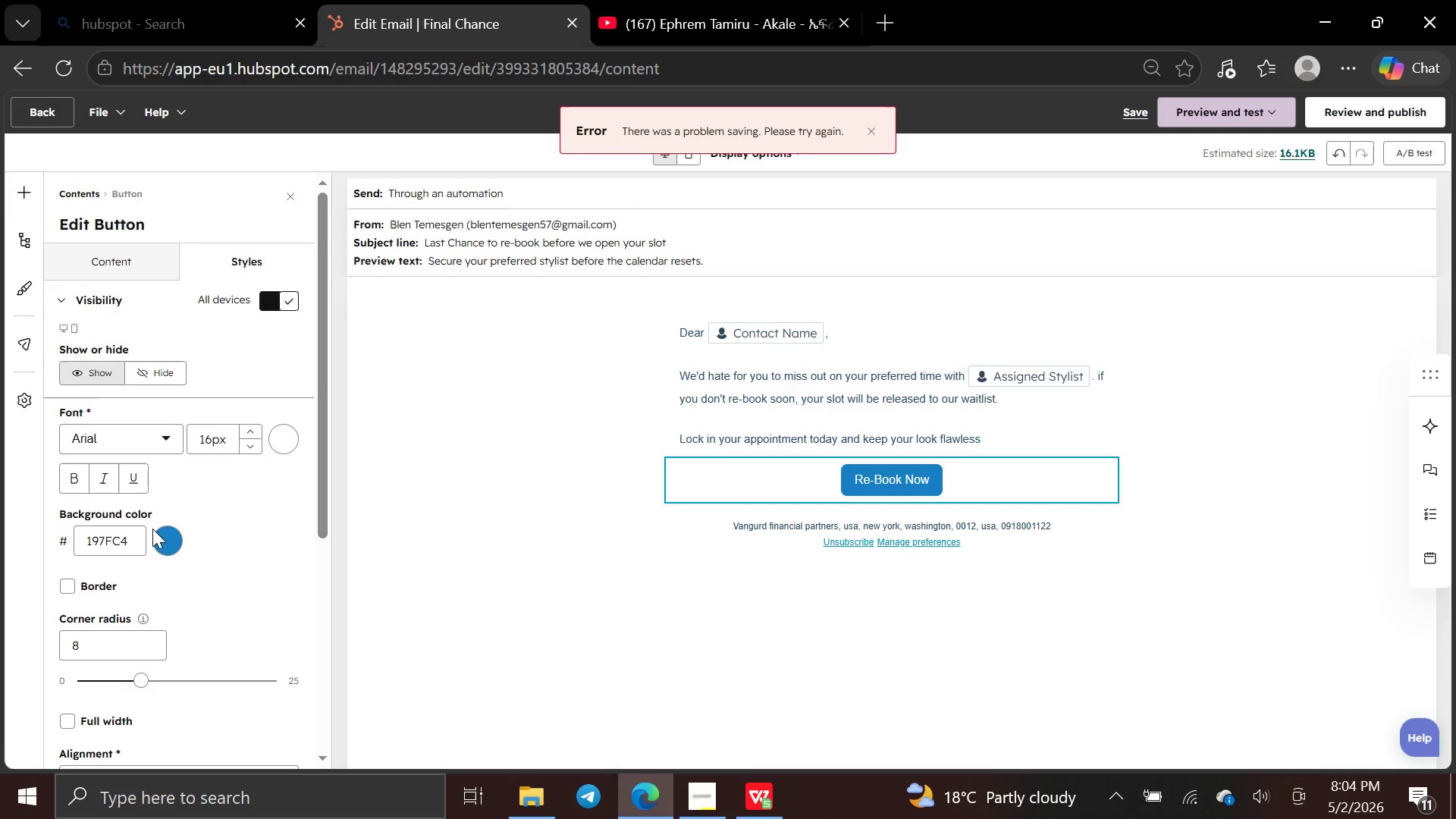 
left_click([156, 535])
 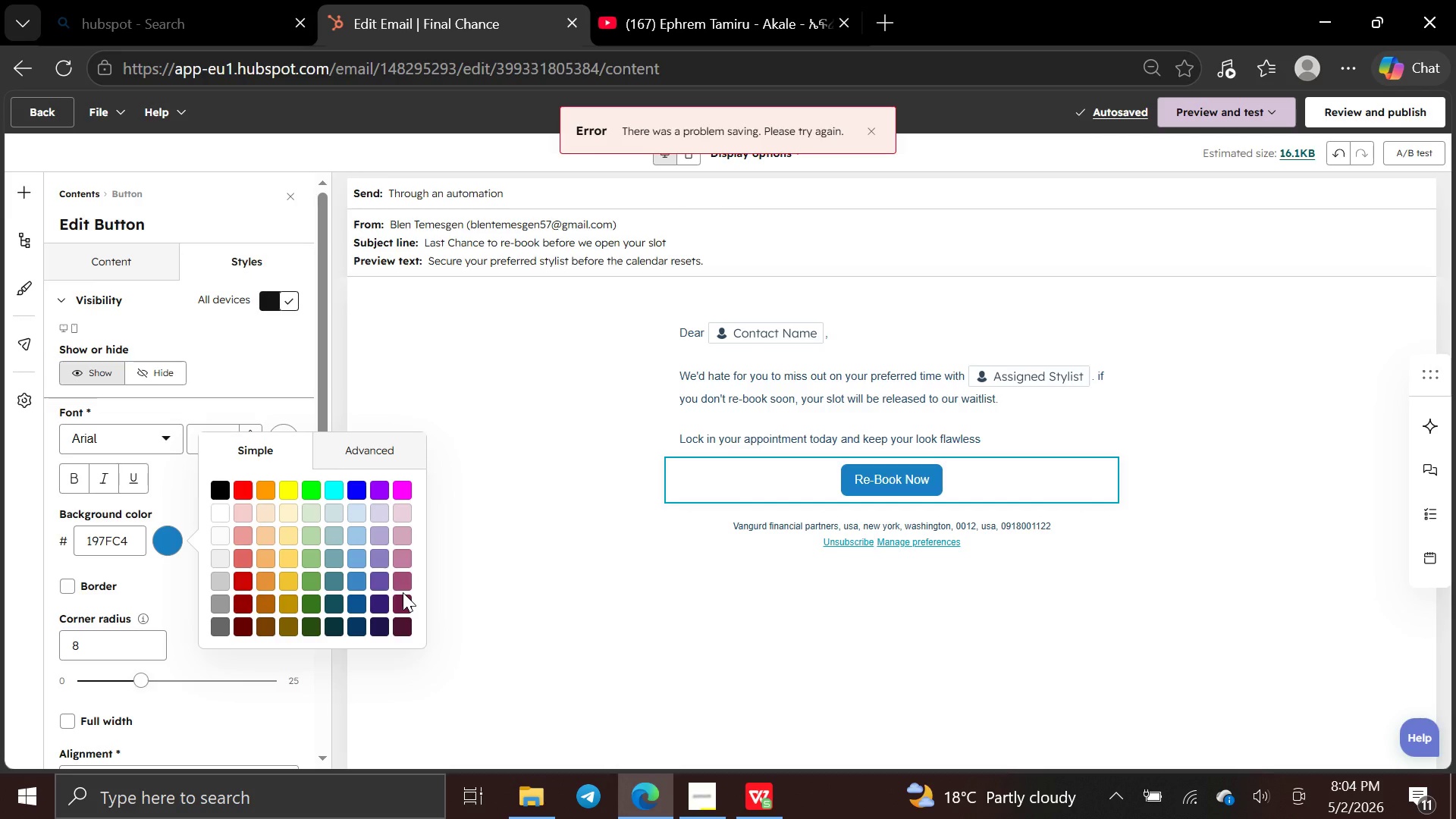 
left_click([403, 598])
 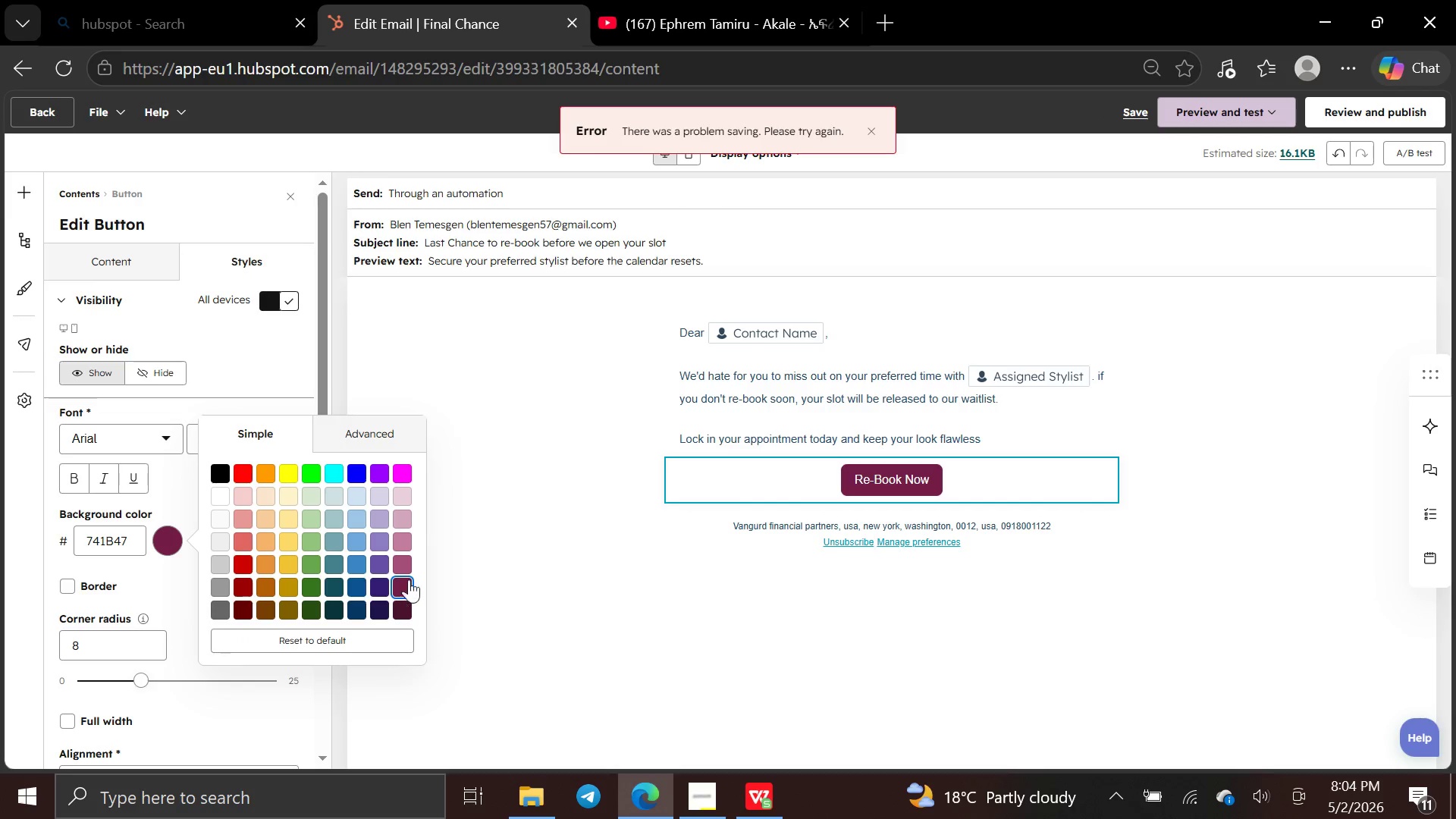 
left_click([582, 400])
 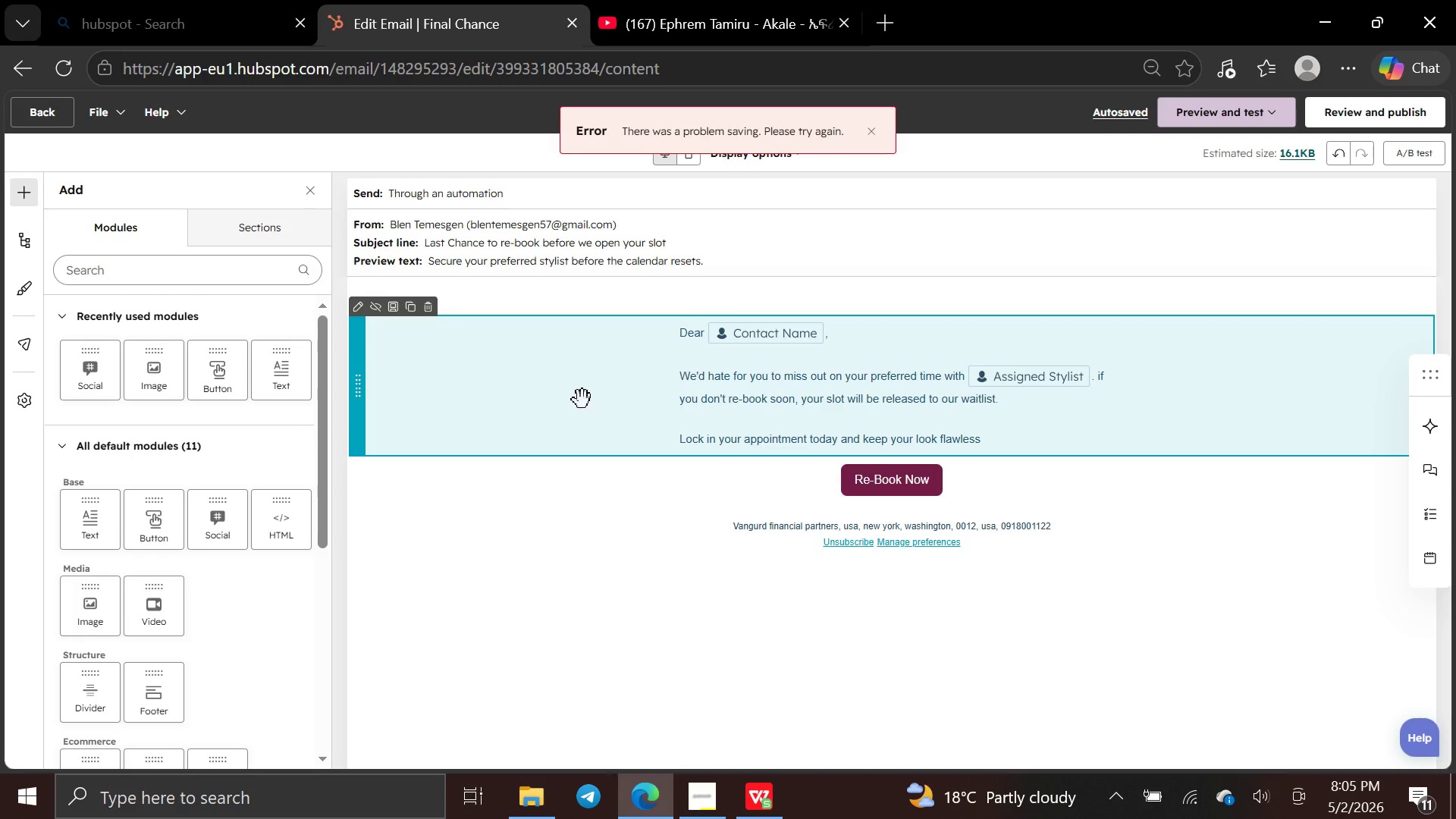 
wait(16.66)
 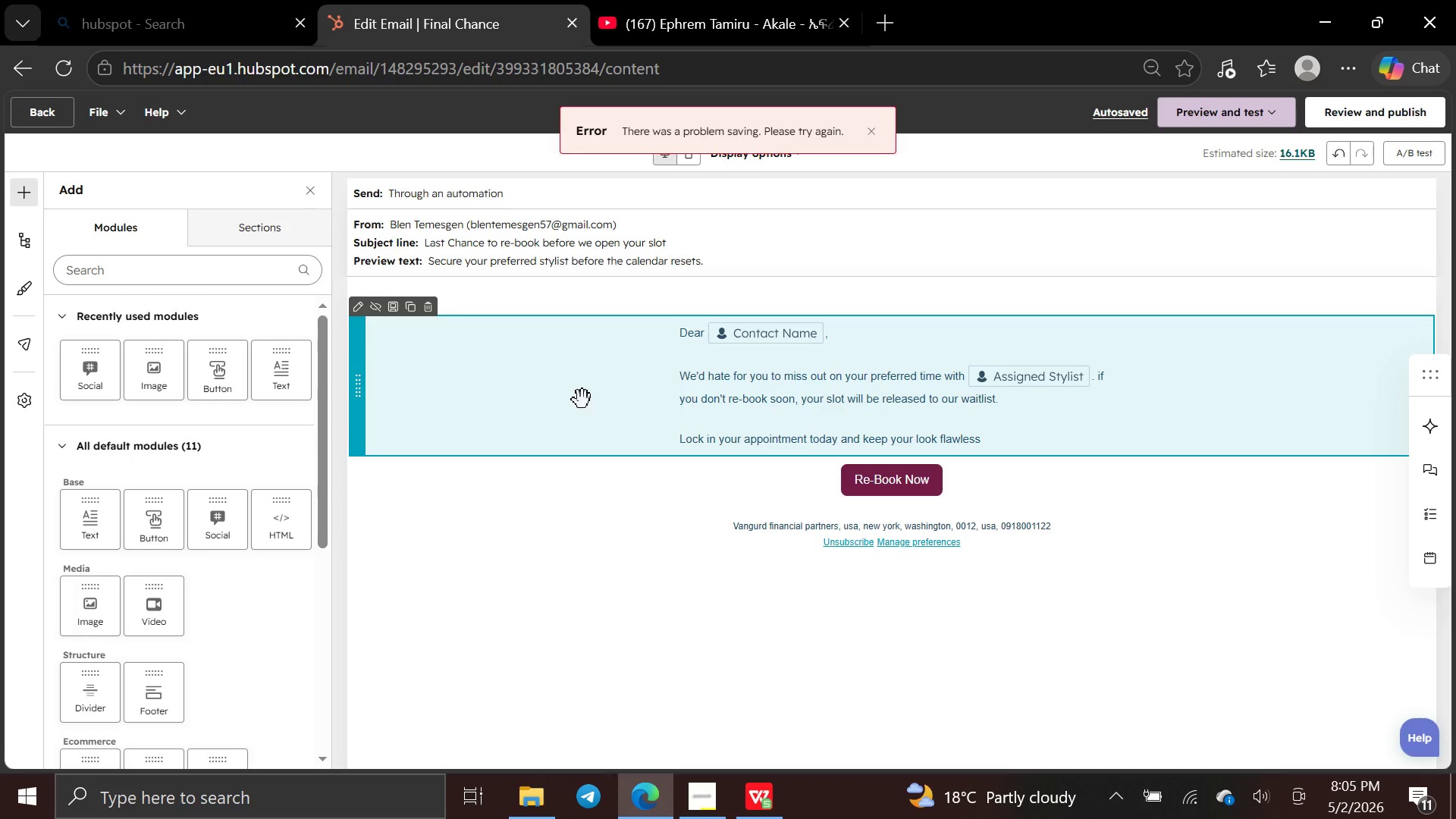 
left_click([563, 396])
 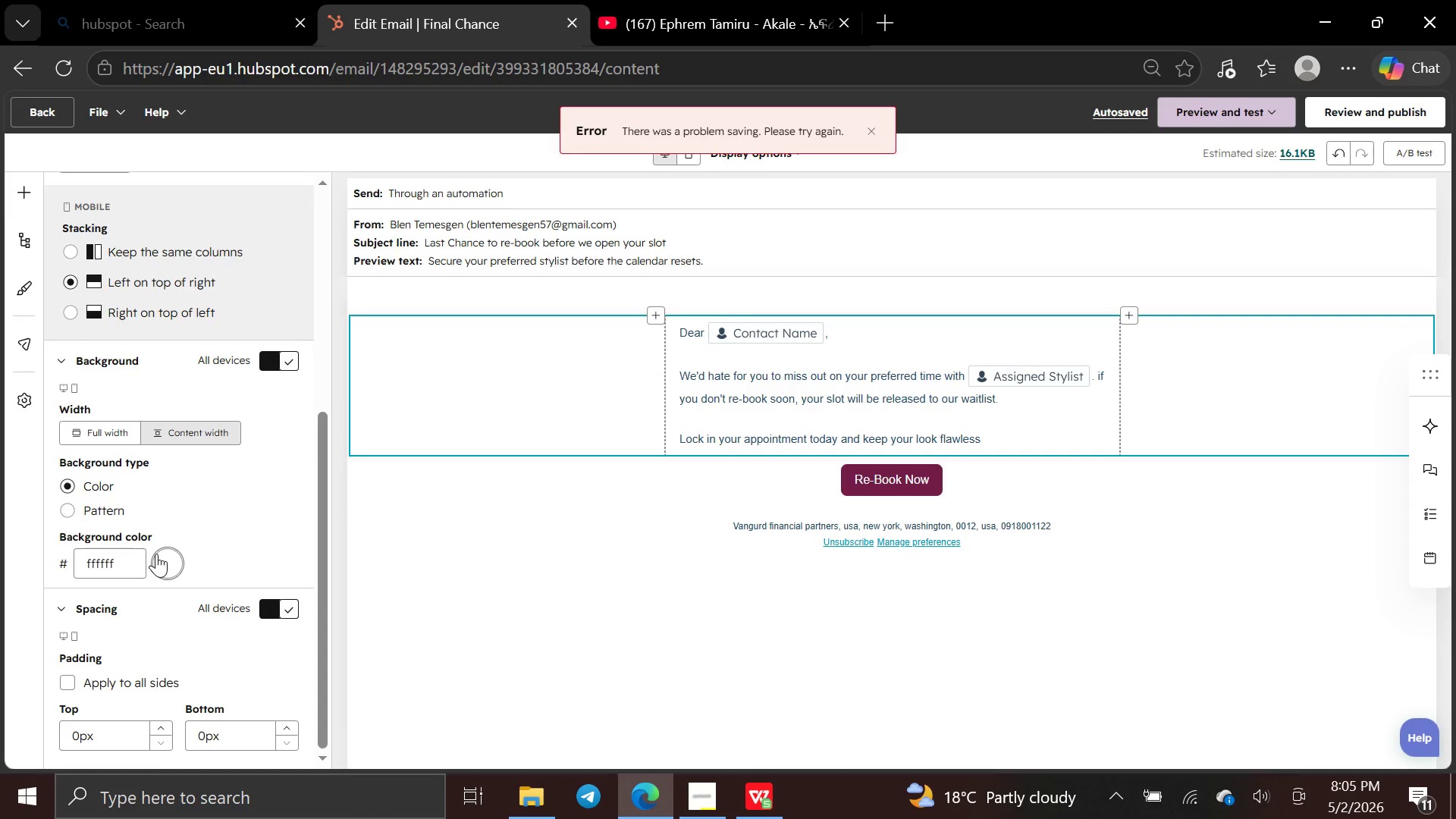 
left_click([173, 561])
 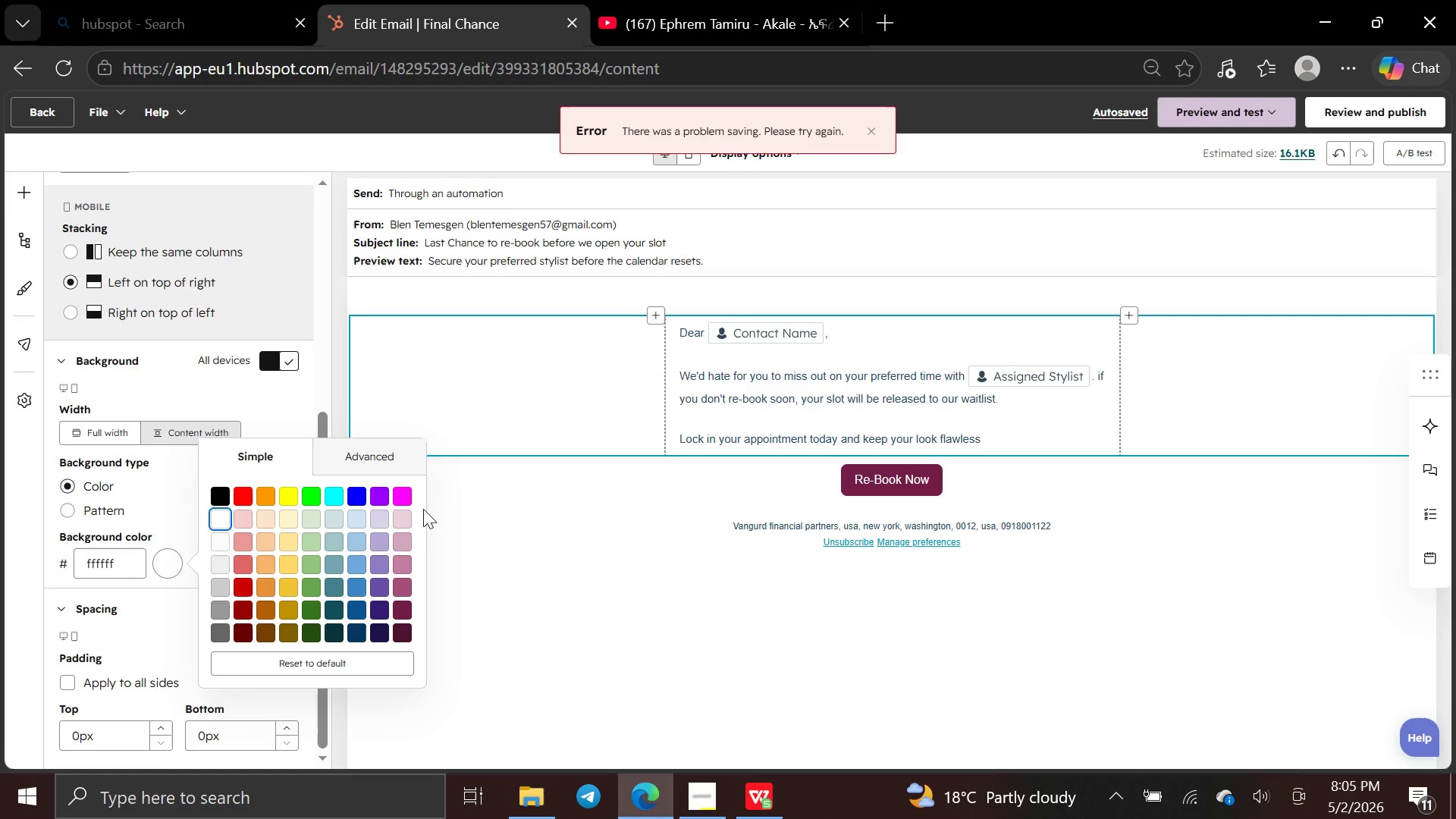 
left_click([403, 518])
 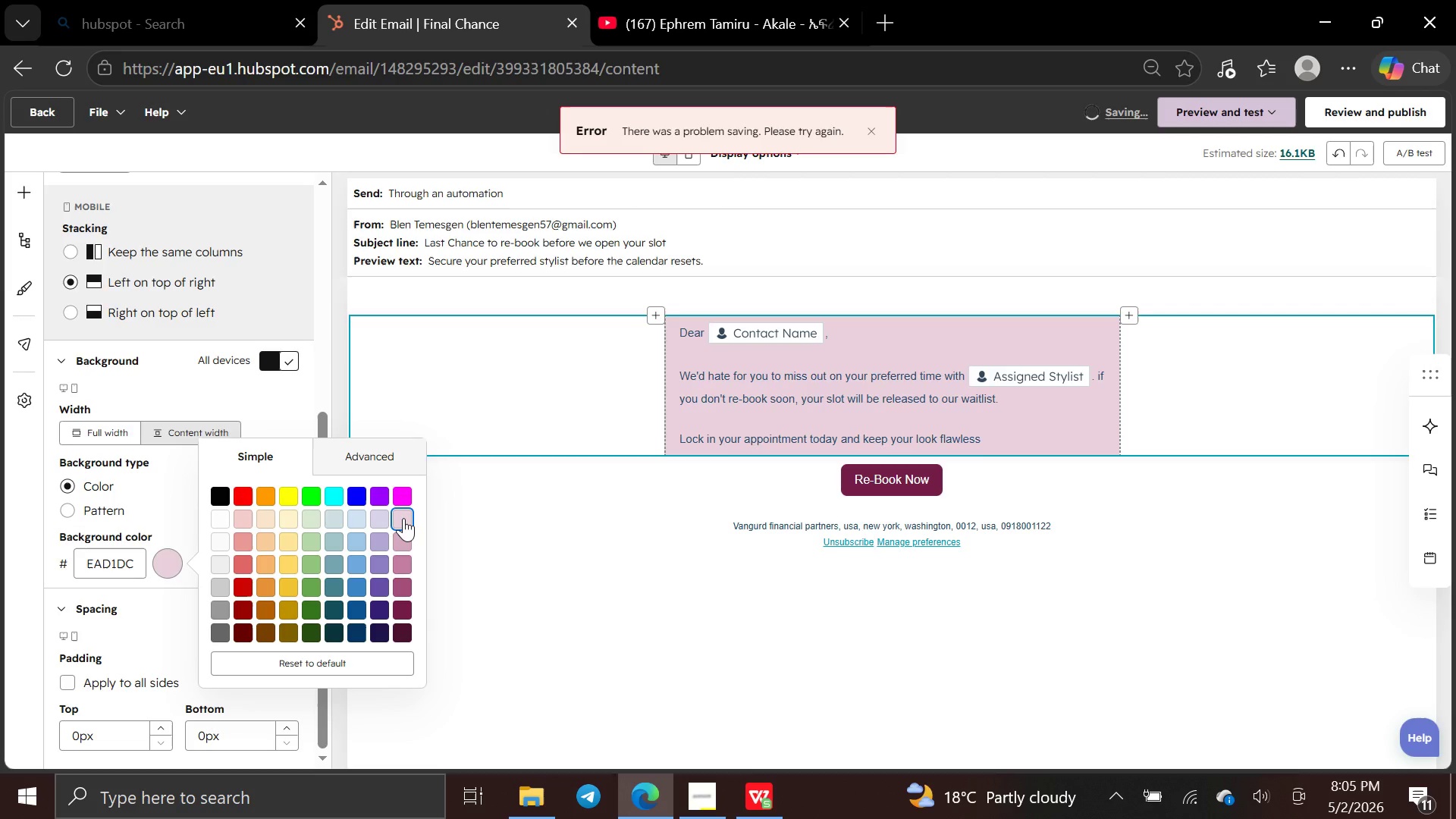 
left_click([614, 501])
 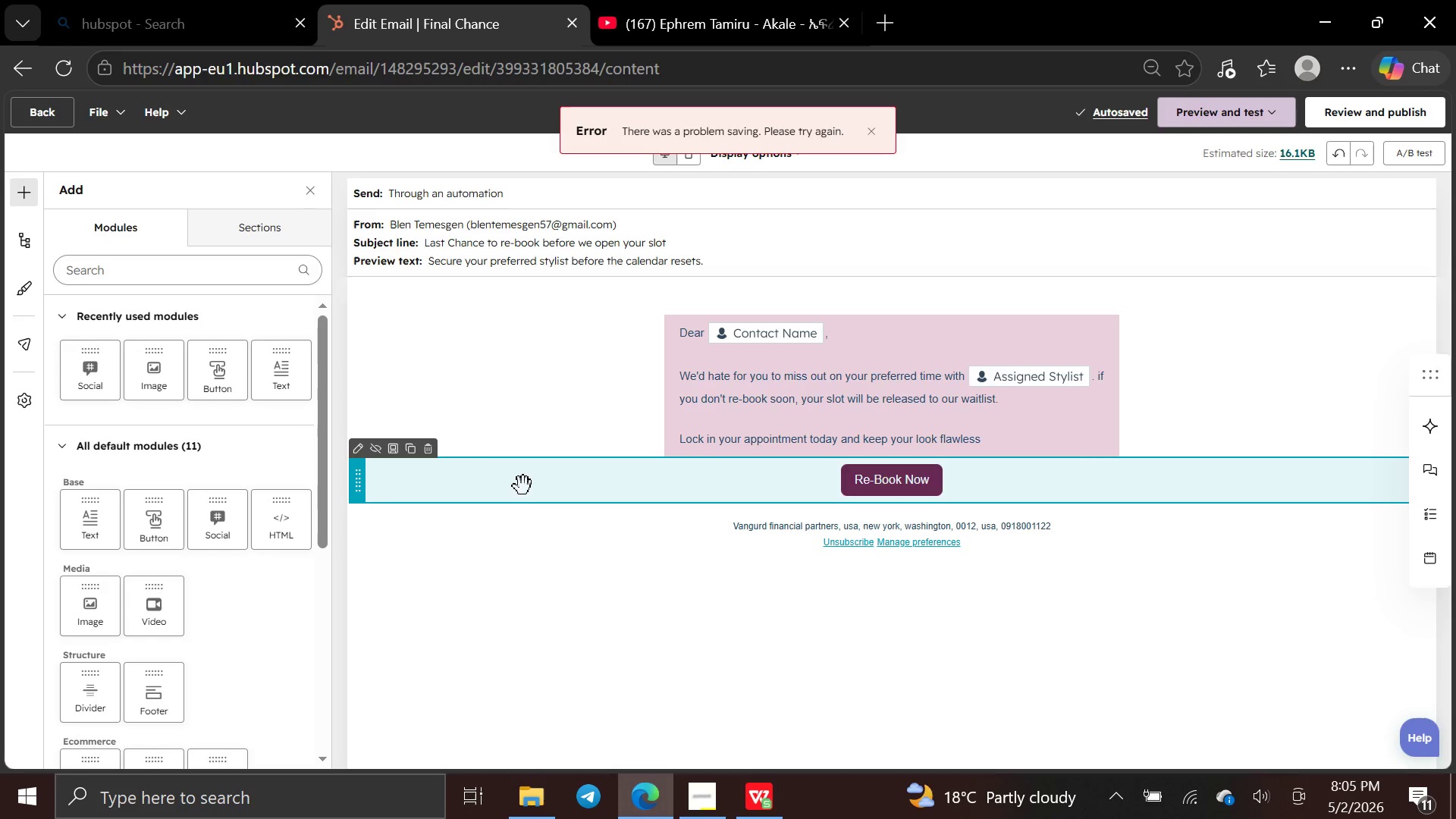 
left_click([522, 486])
 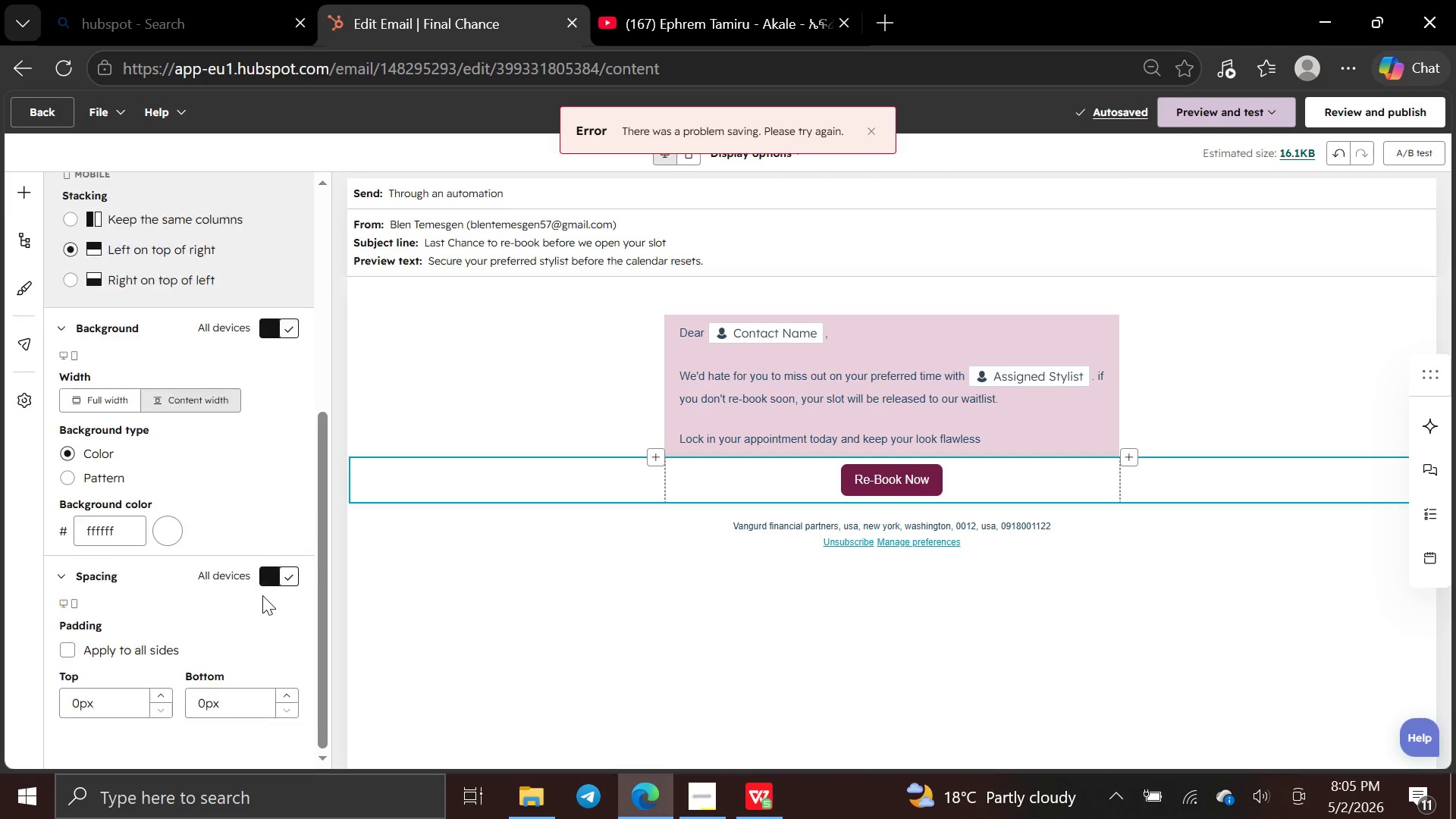 
left_click([167, 560])
 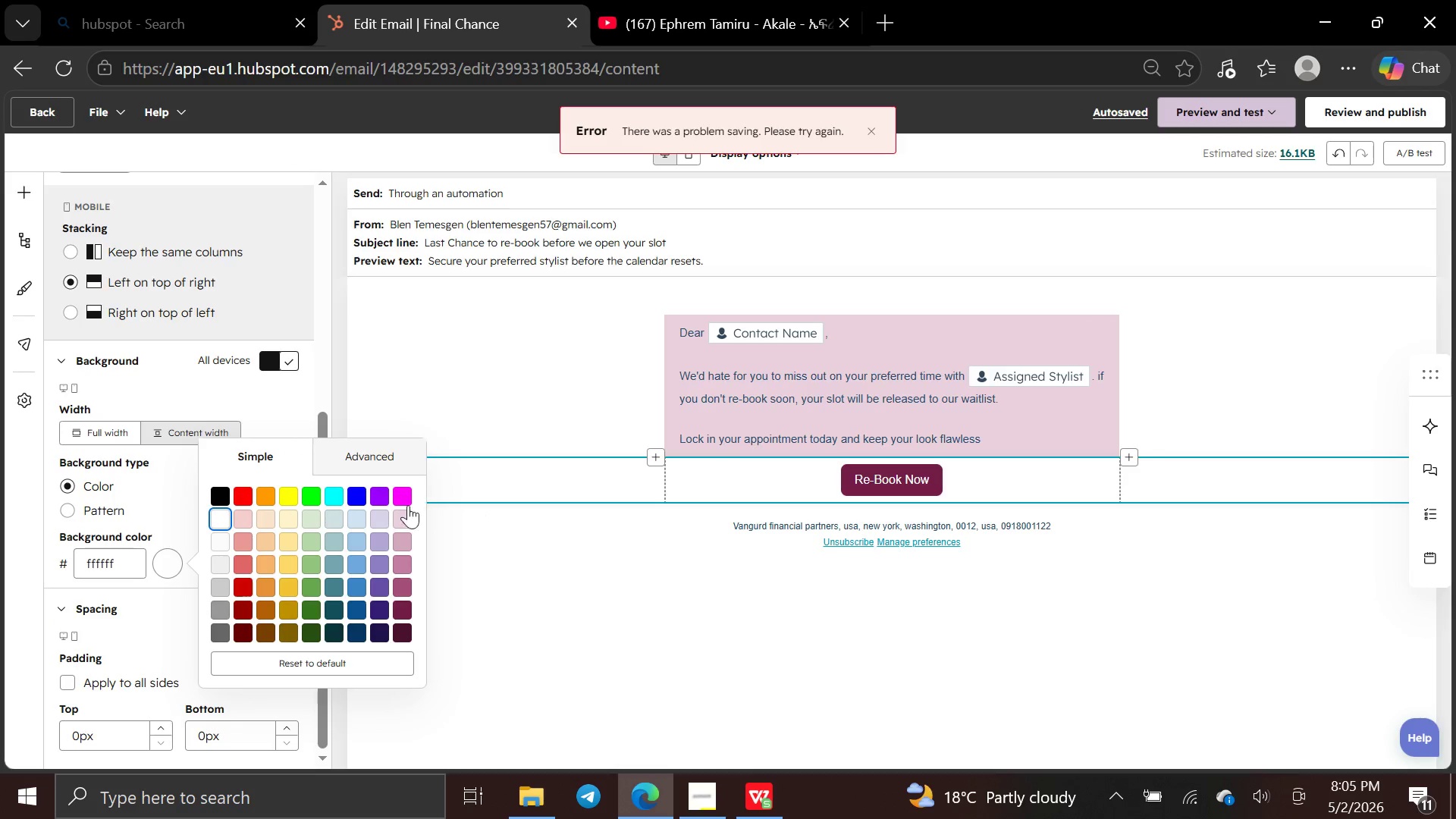 
left_click([403, 511])
 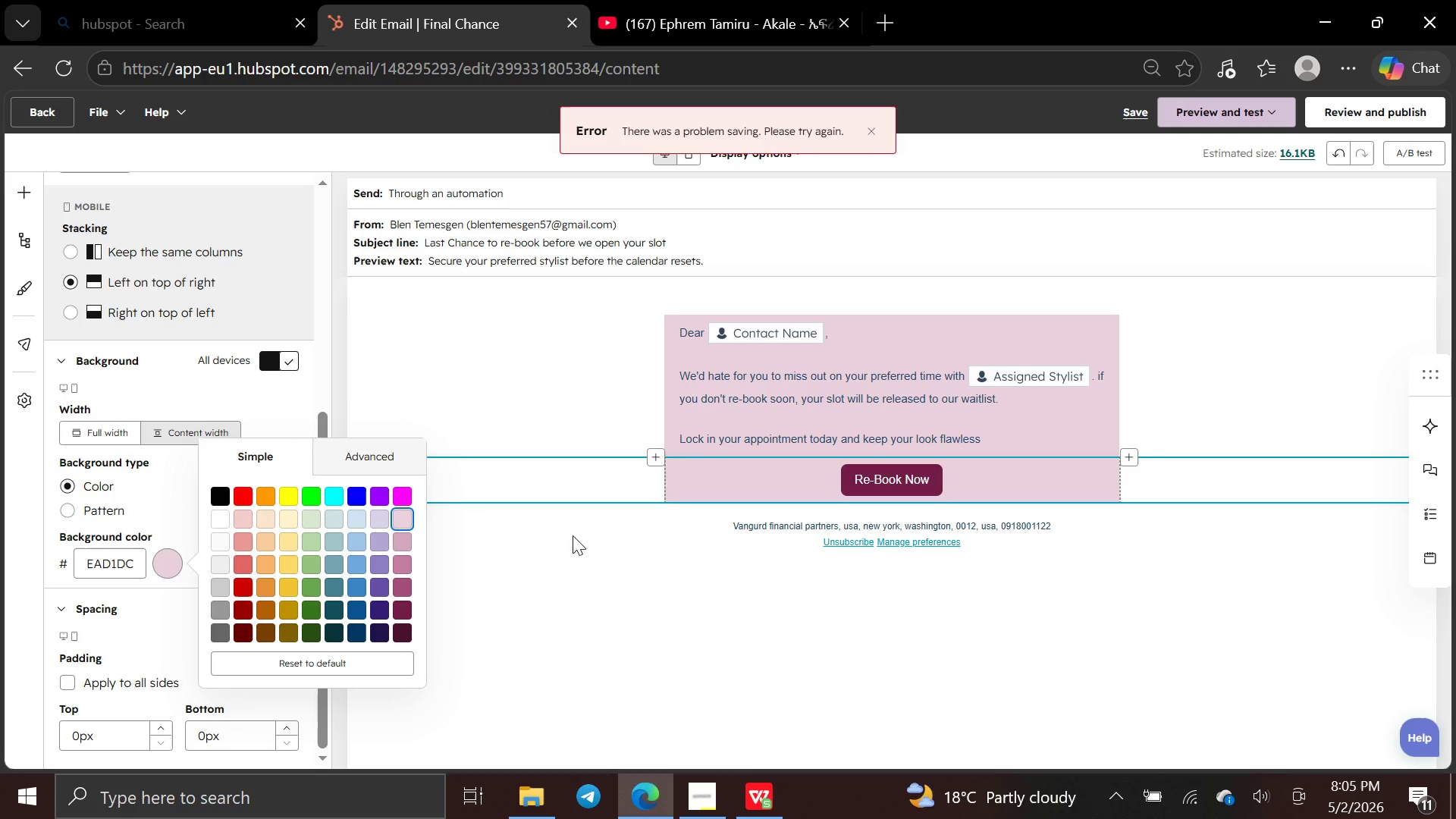 
left_click([564, 548])
 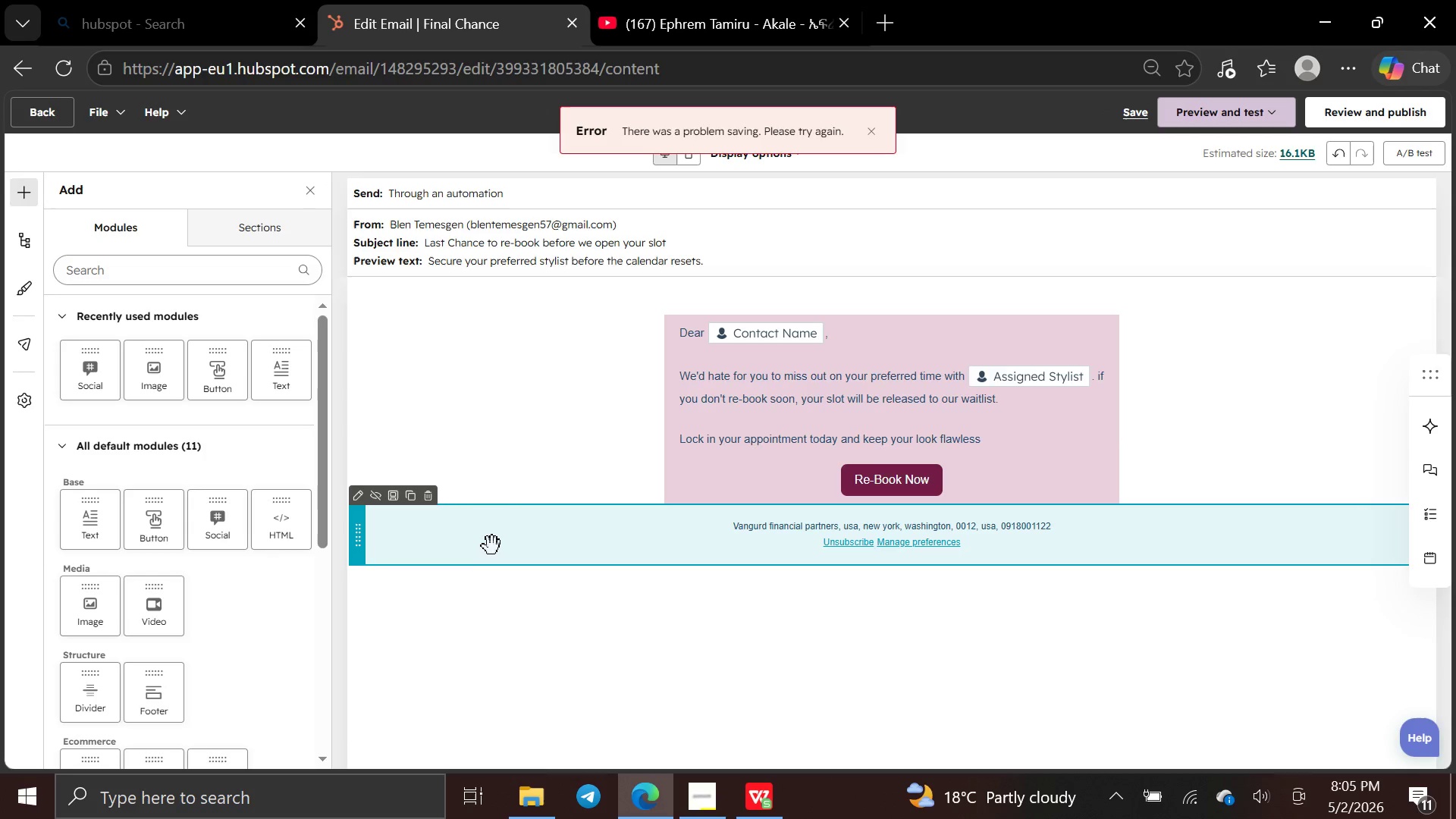 
left_click([488, 545])
 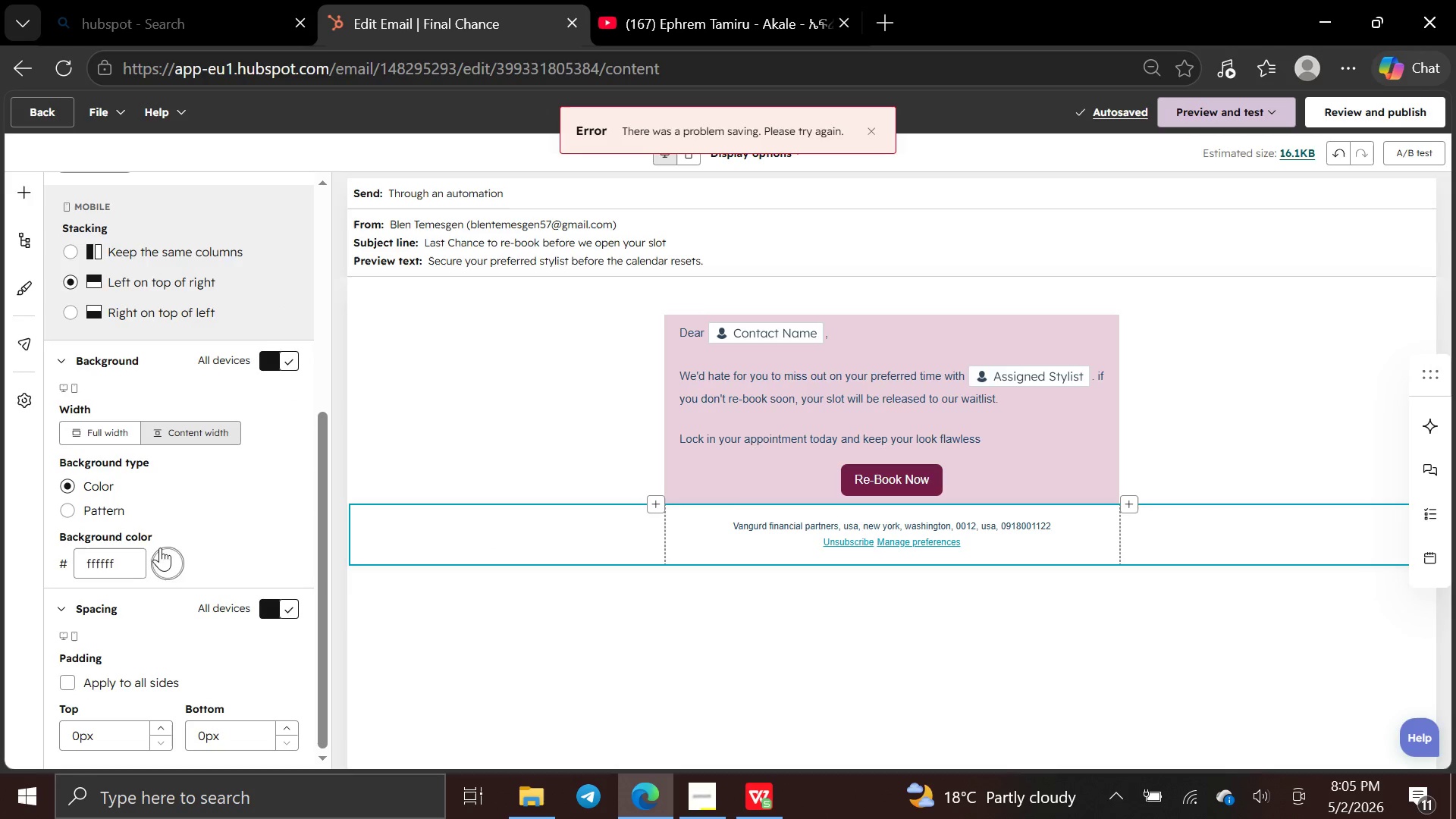 
left_click([171, 555])
 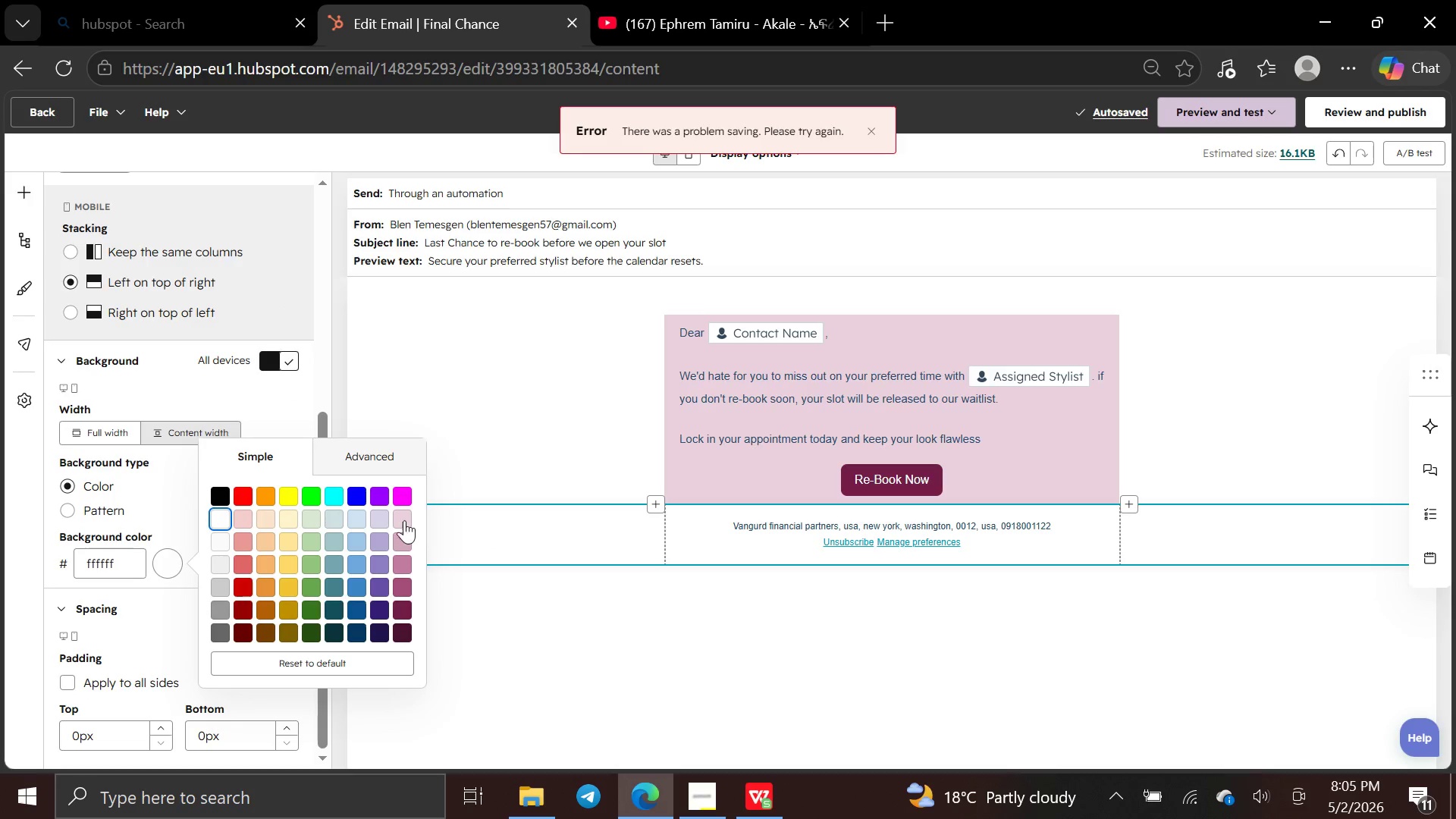 
left_click([400, 514])
 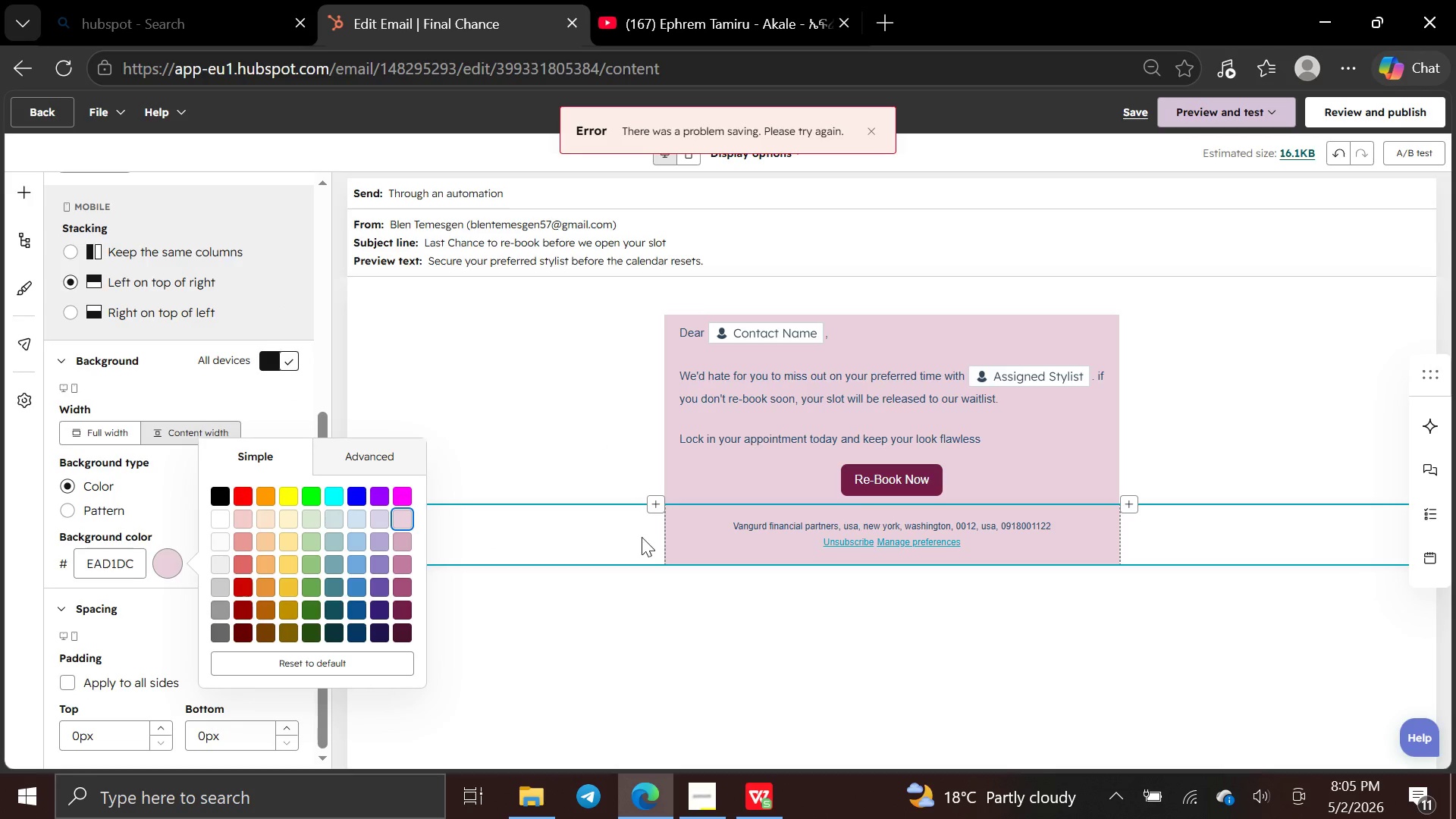 
left_click([608, 597])
 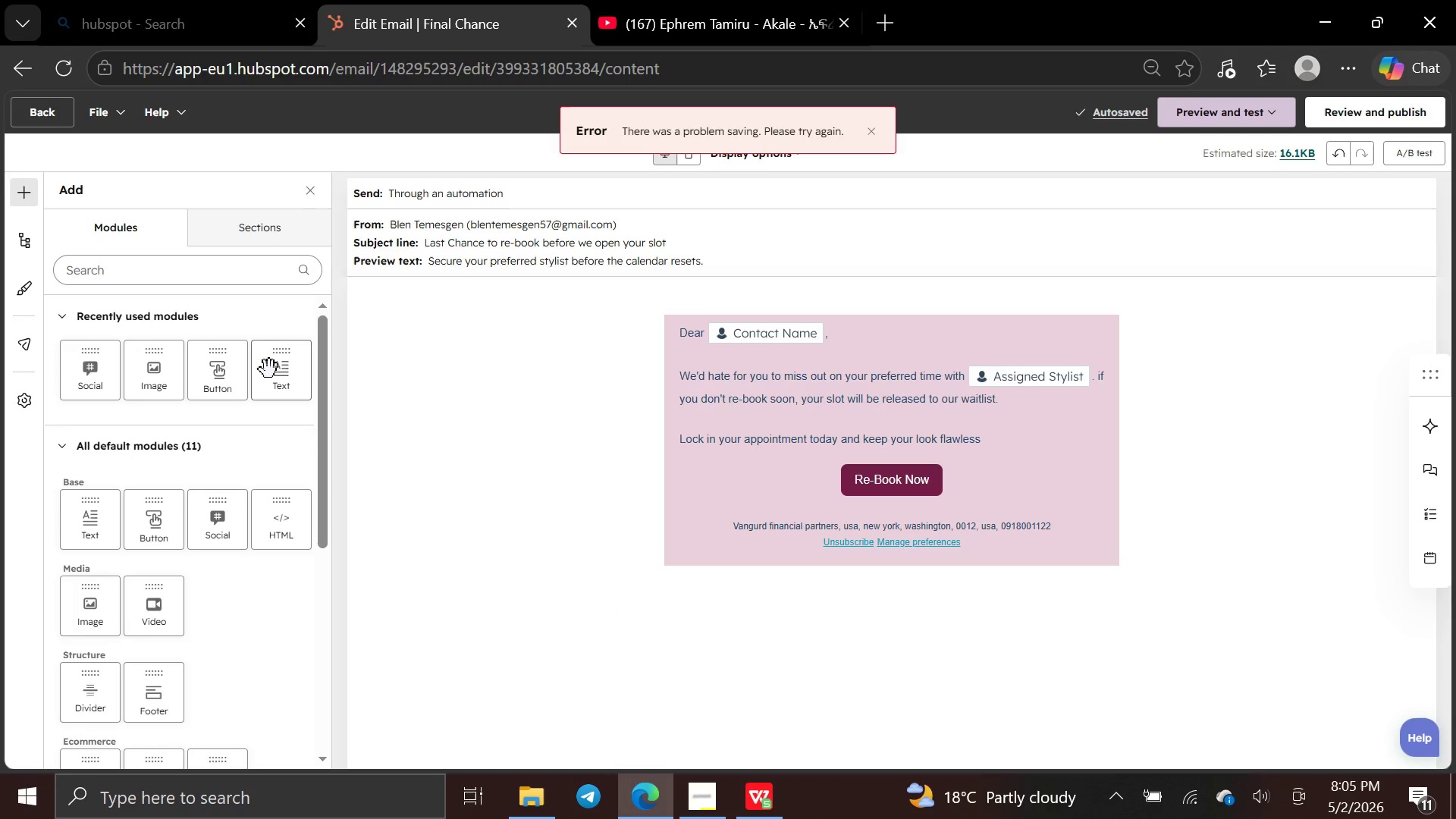 
left_click_drag(start_coordinate=[274, 362], to_coordinate=[465, 504])
 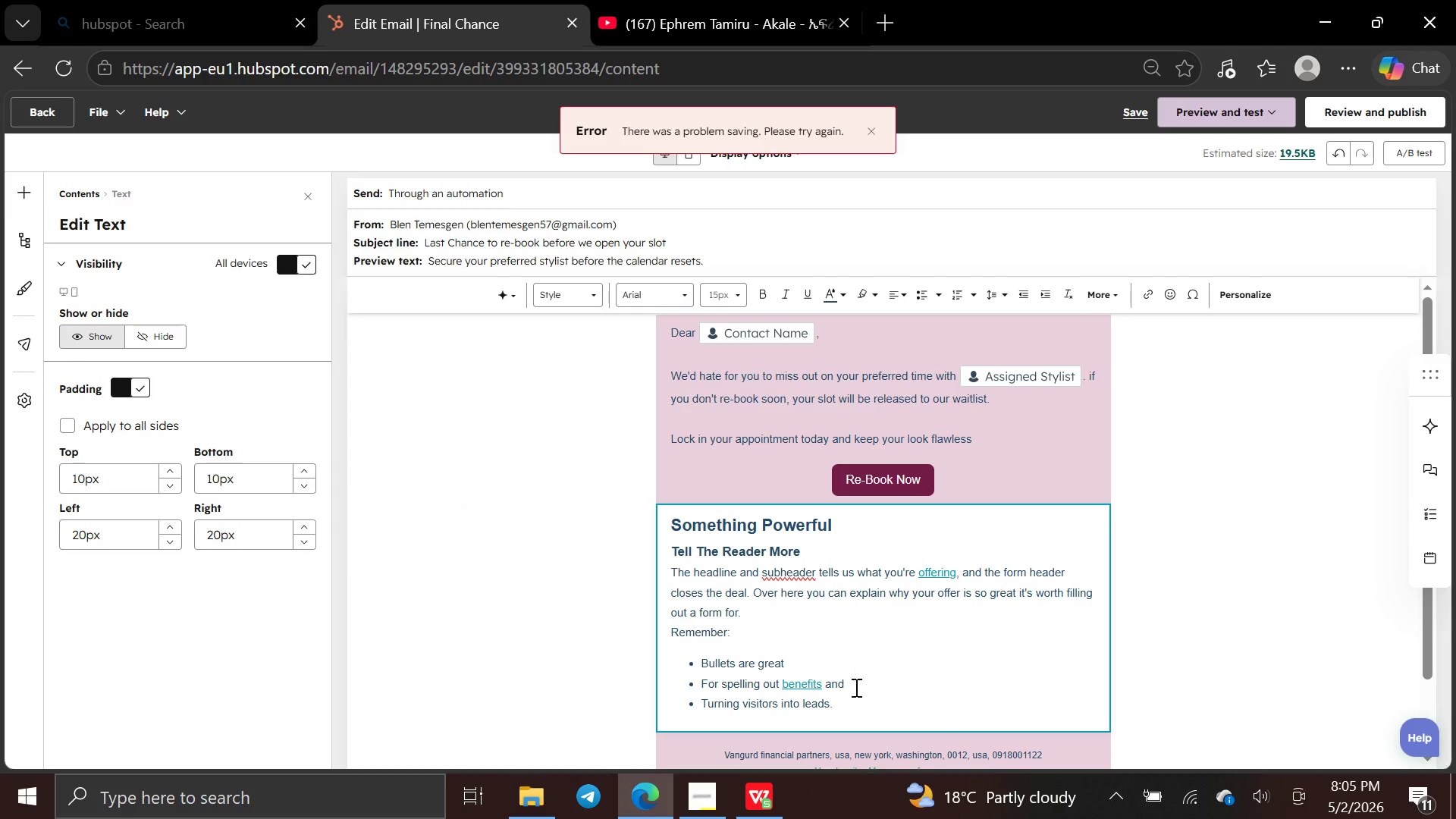 
left_click_drag(start_coordinate=[858, 701], to_coordinate=[664, 527])
 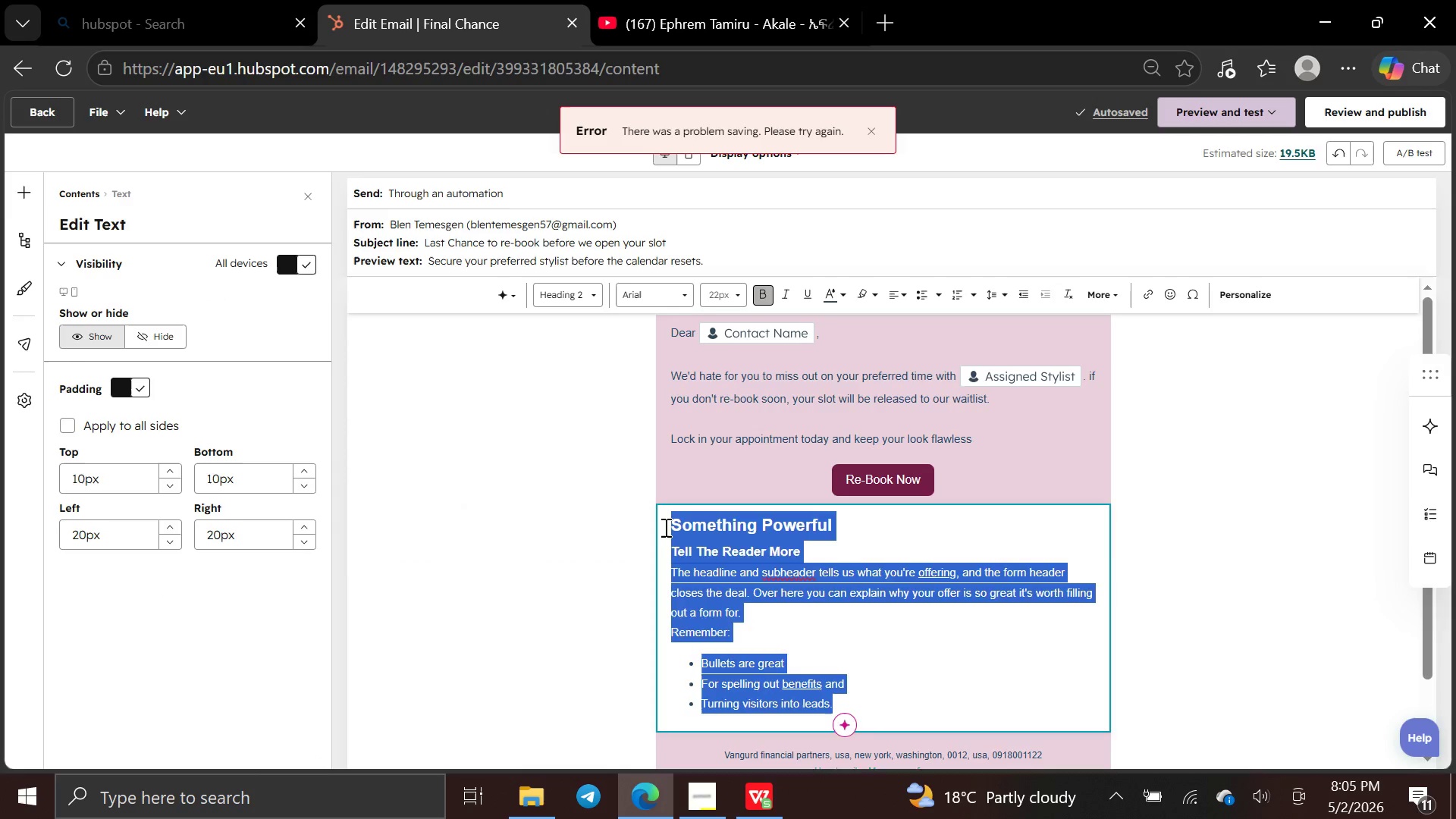 
key(Backspace)
key(Backspace)
type(With Care)
 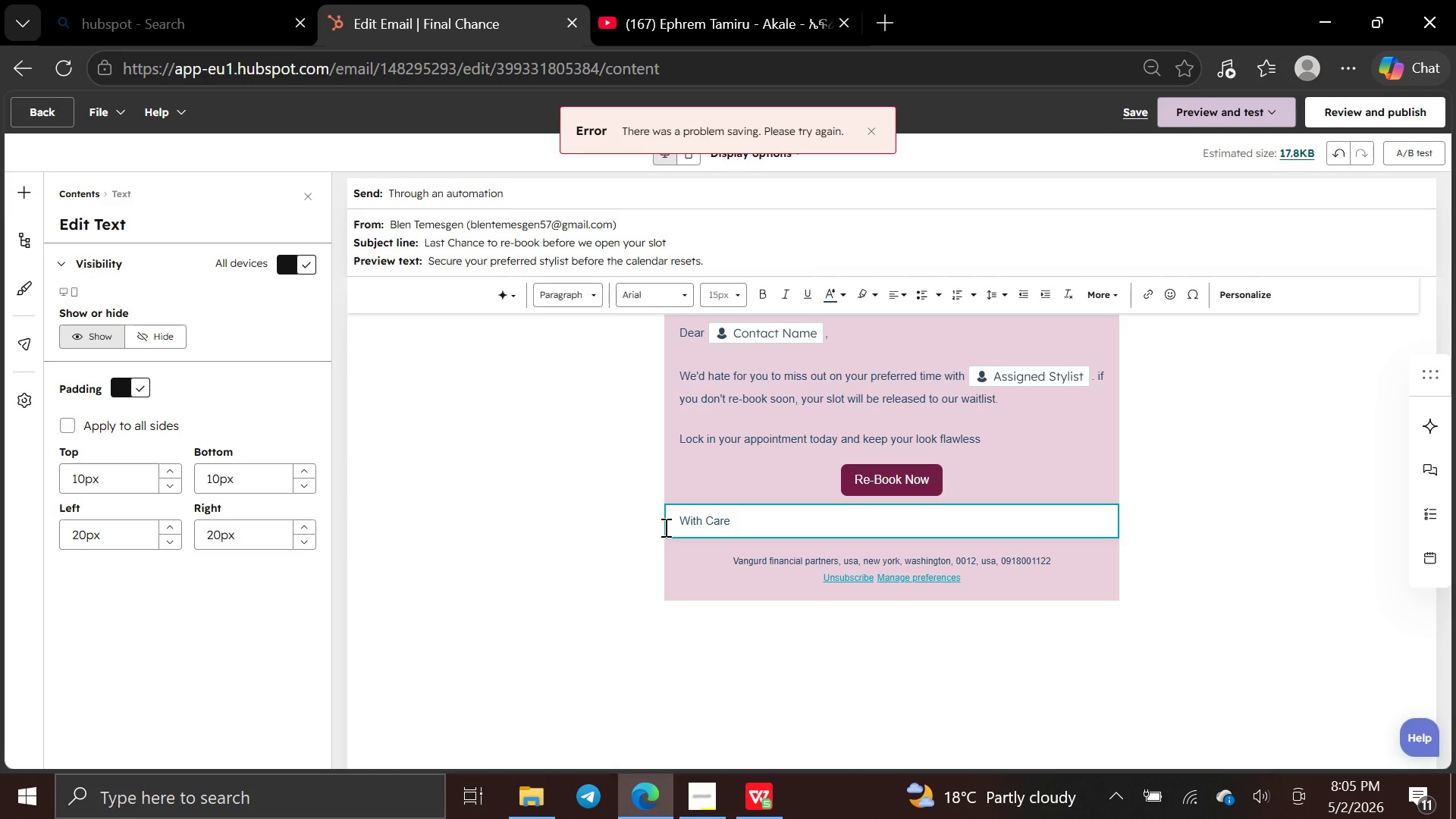 
key(Comma)
 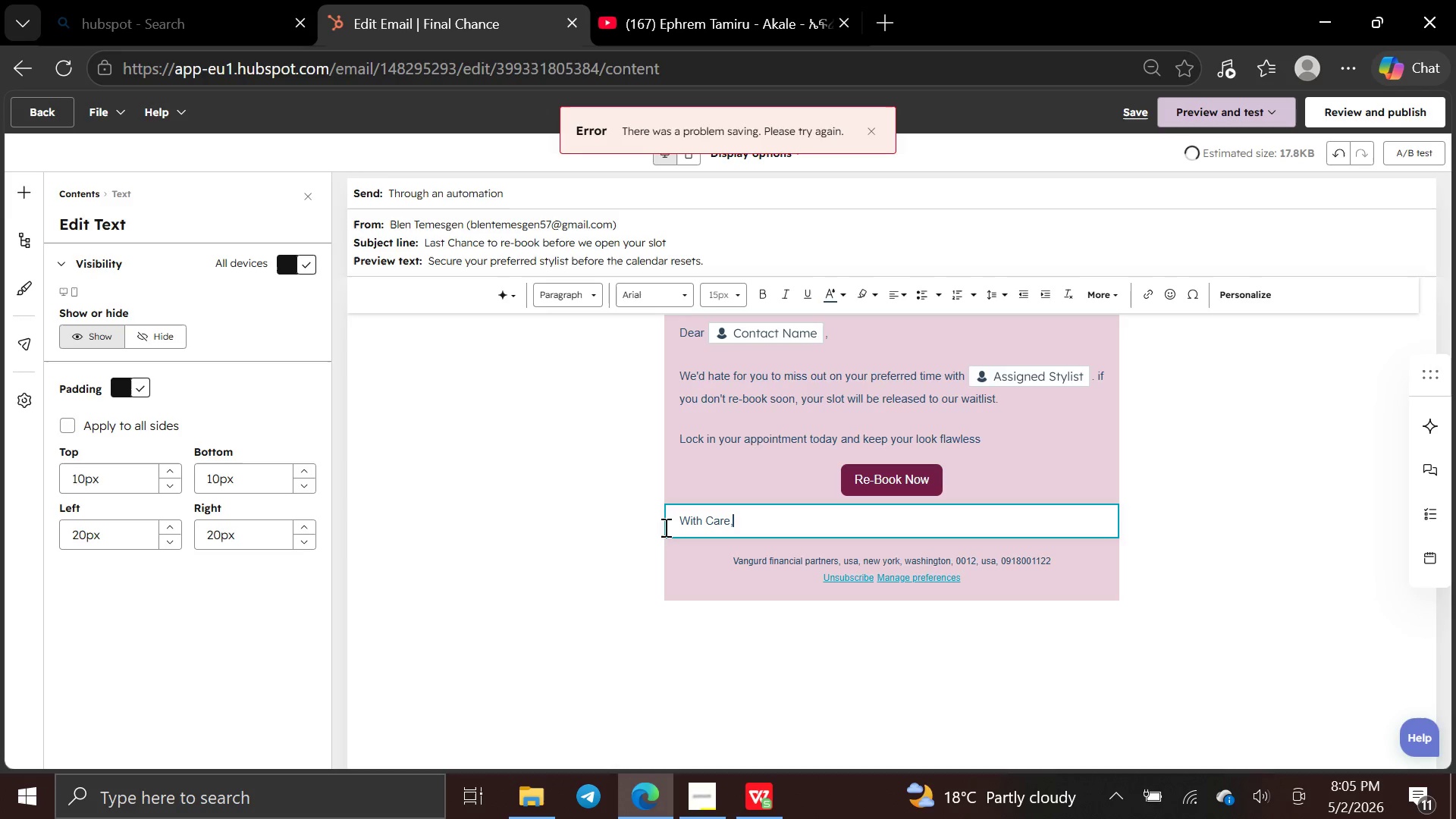 
key(Enter)
 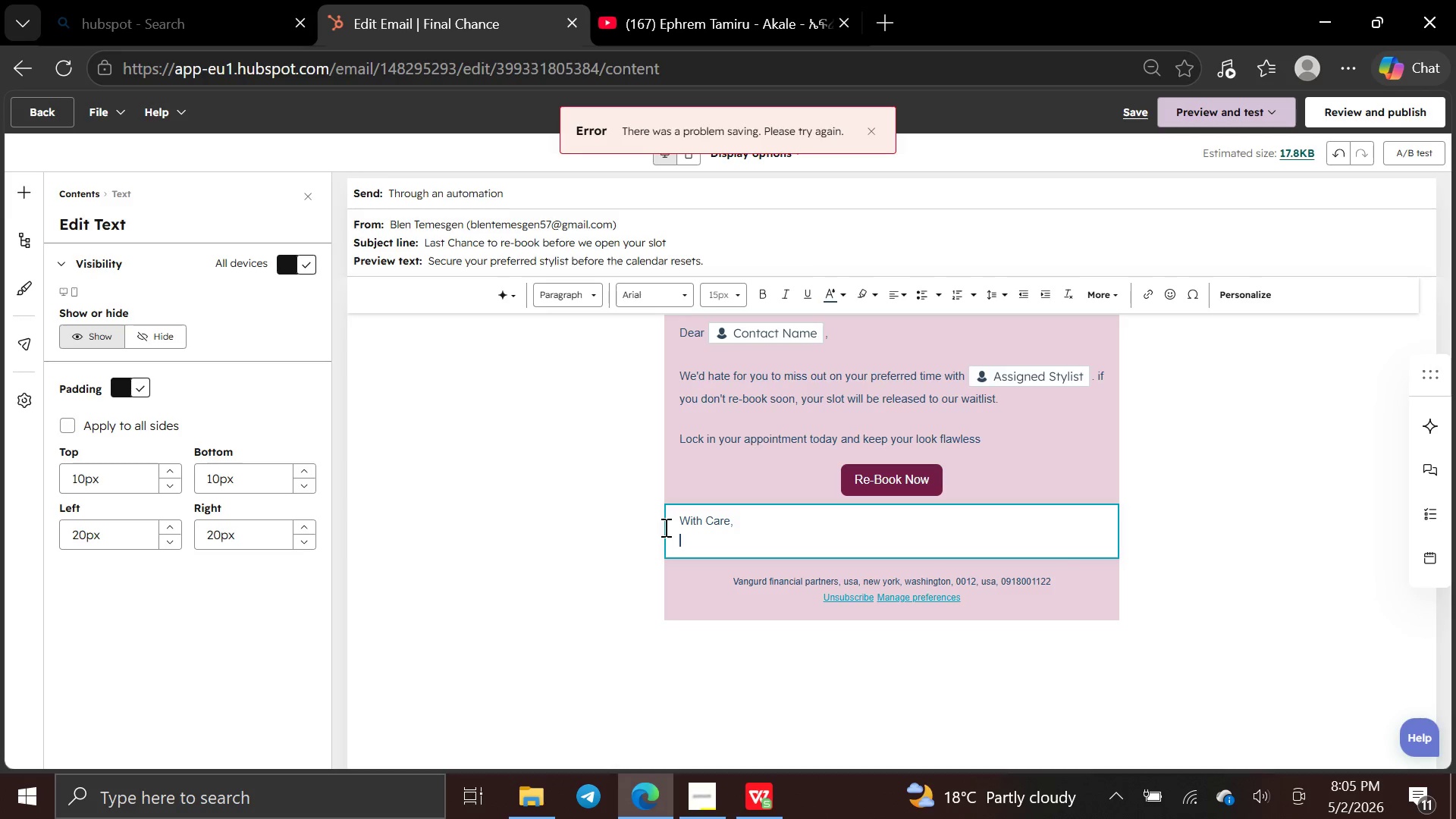 
type(Luxe Lokes Concierge)
 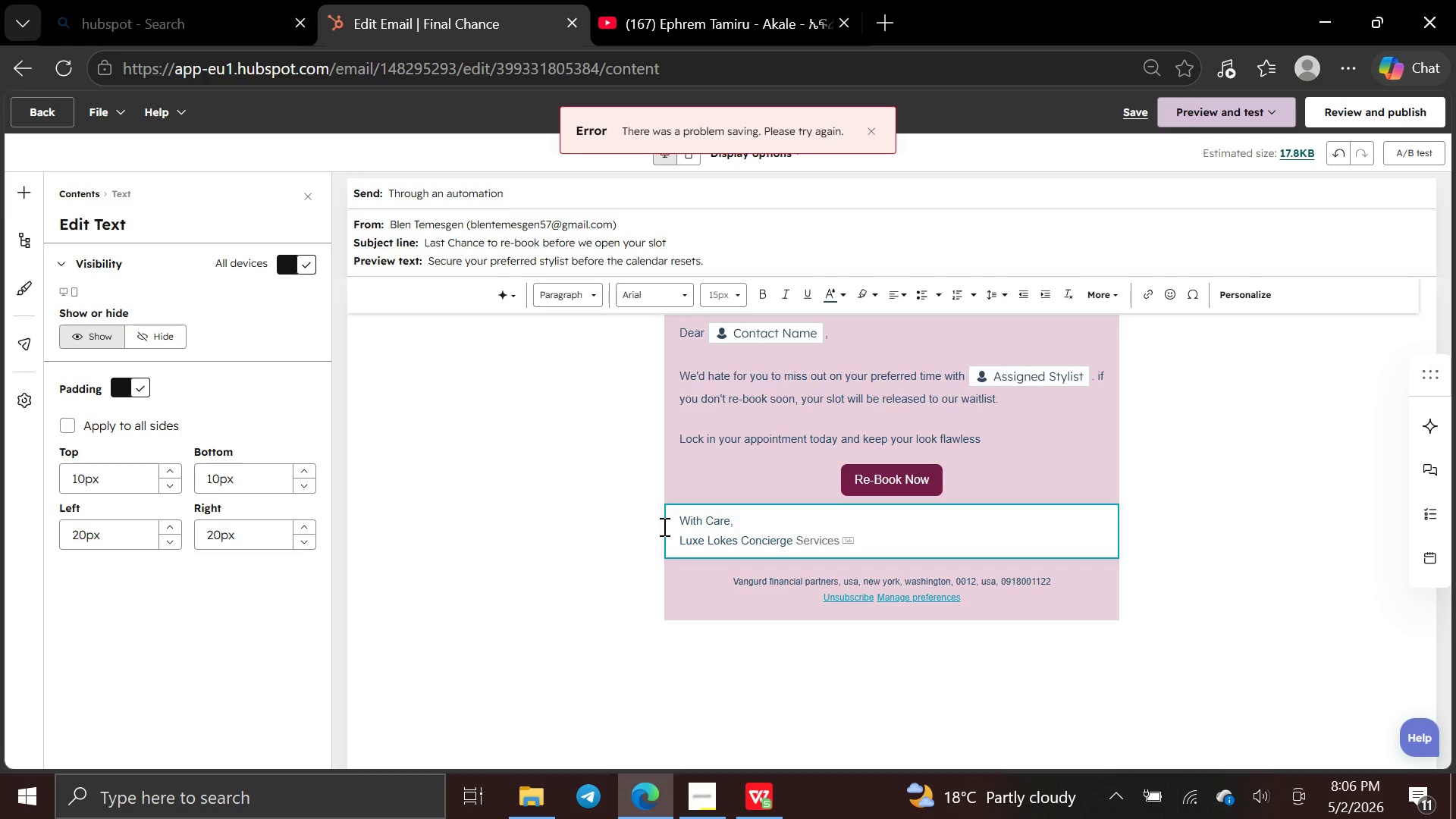 
left_click([589, 526])
 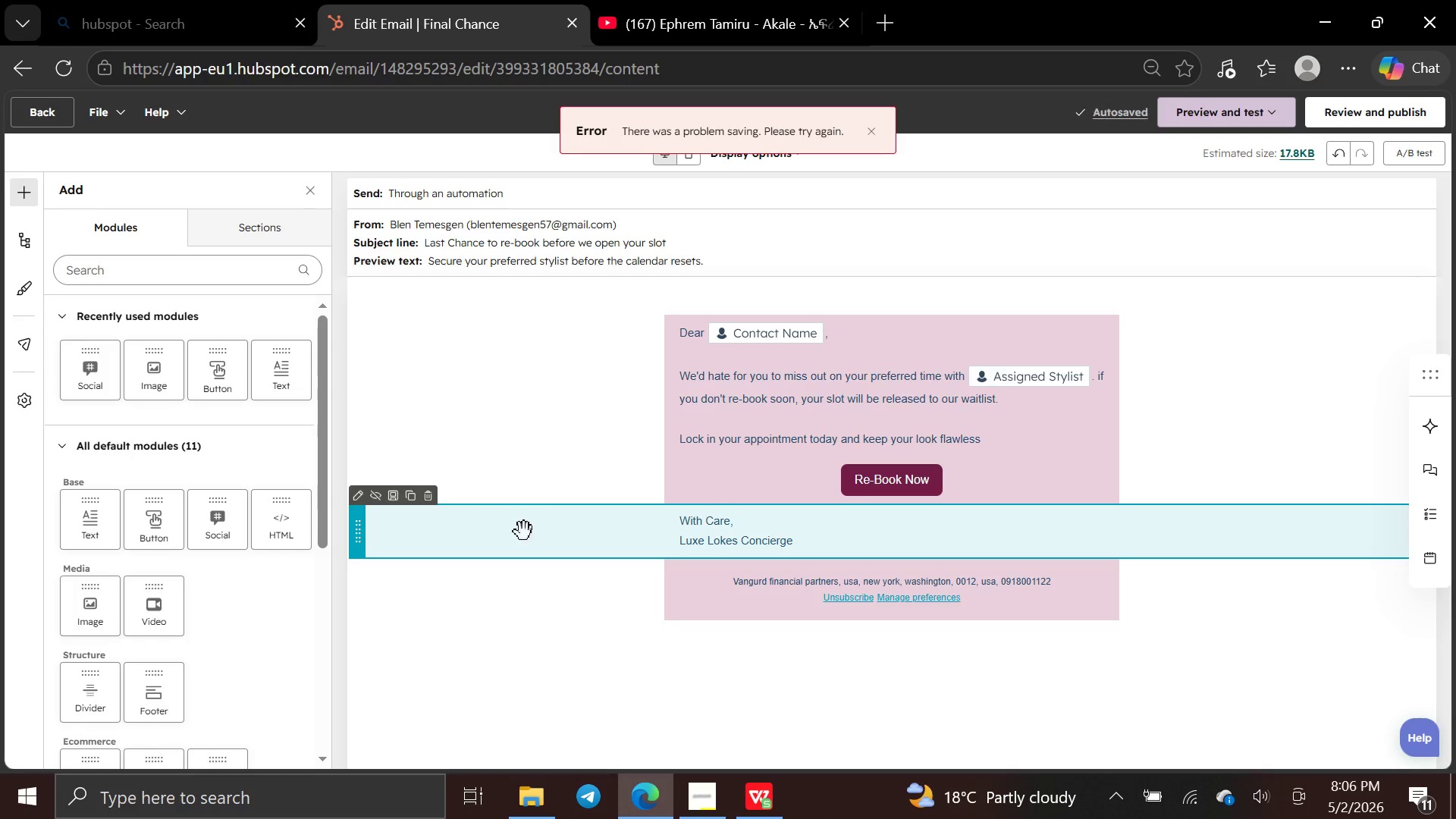 
left_click([524, 532])
 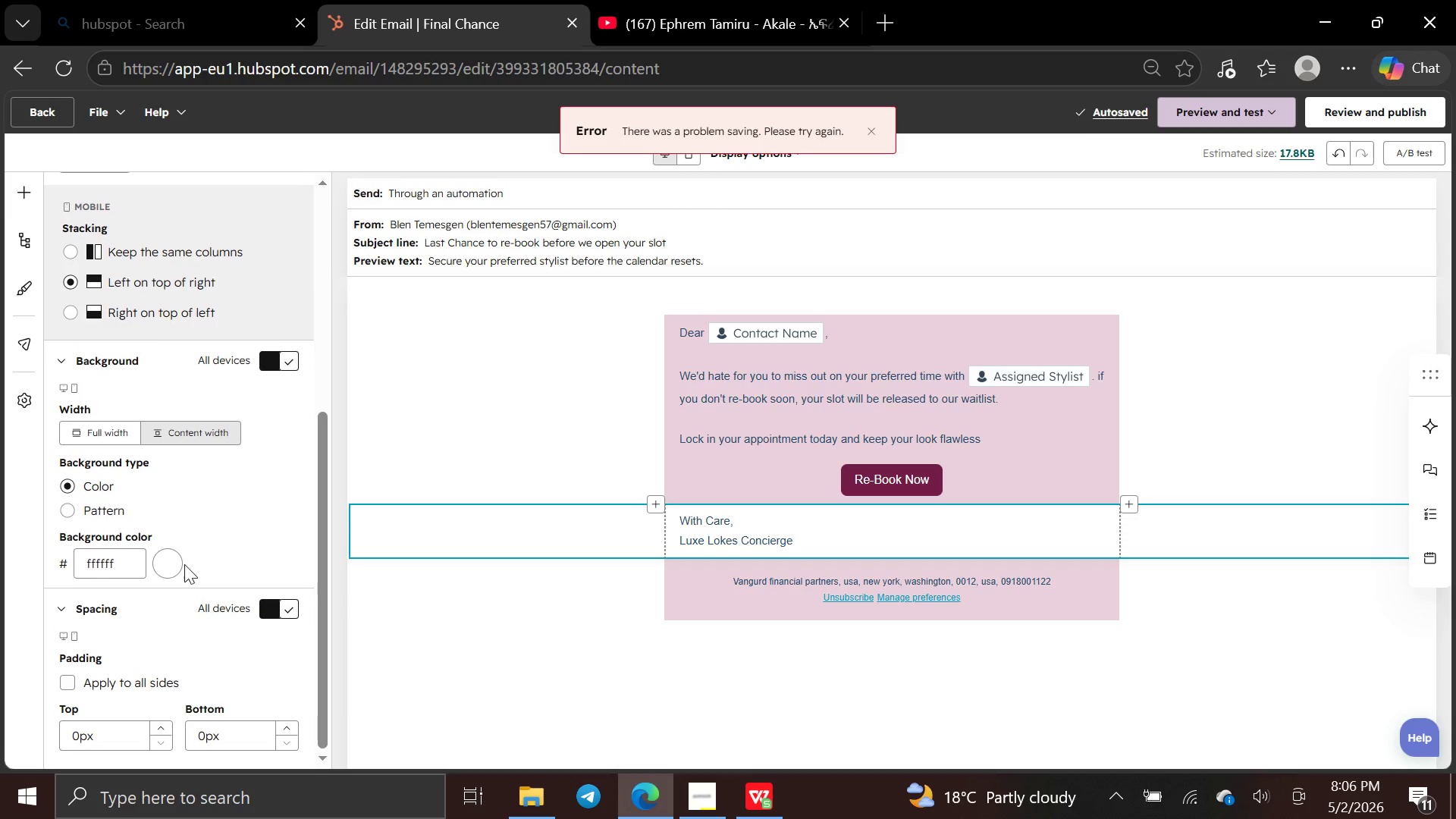 
left_click([172, 558])
 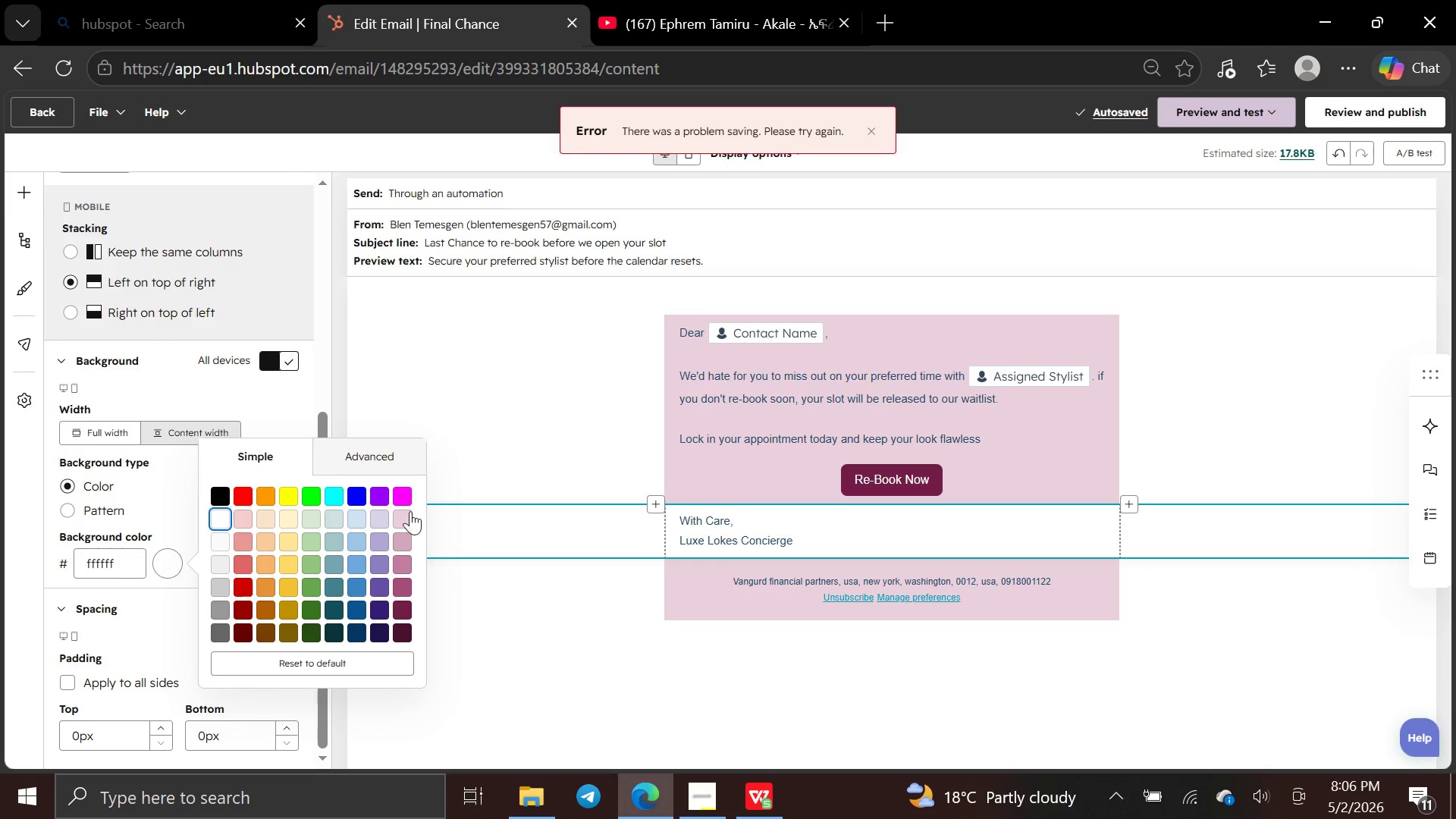 
left_click([406, 516])
 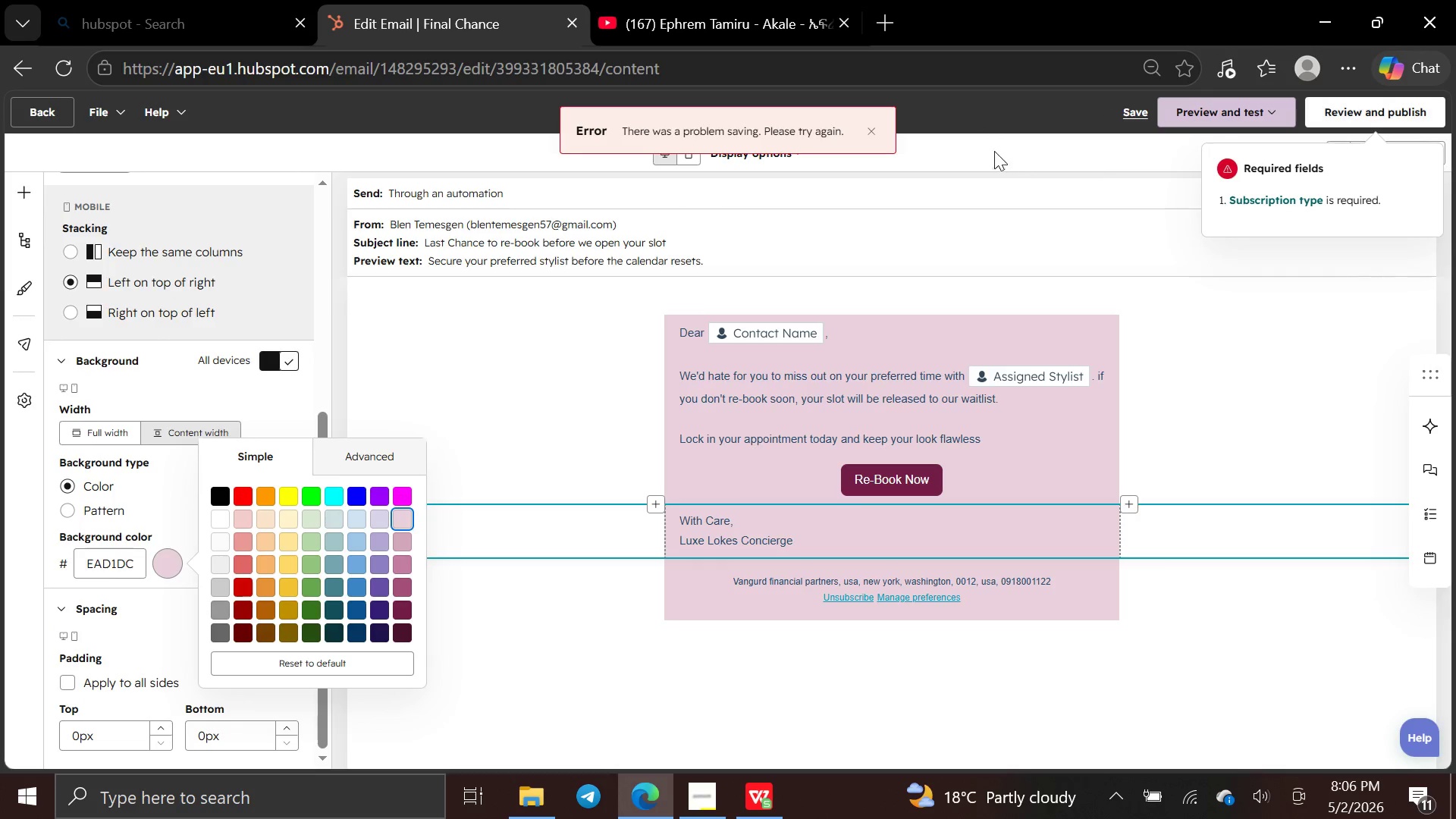 
left_click([871, 130])
 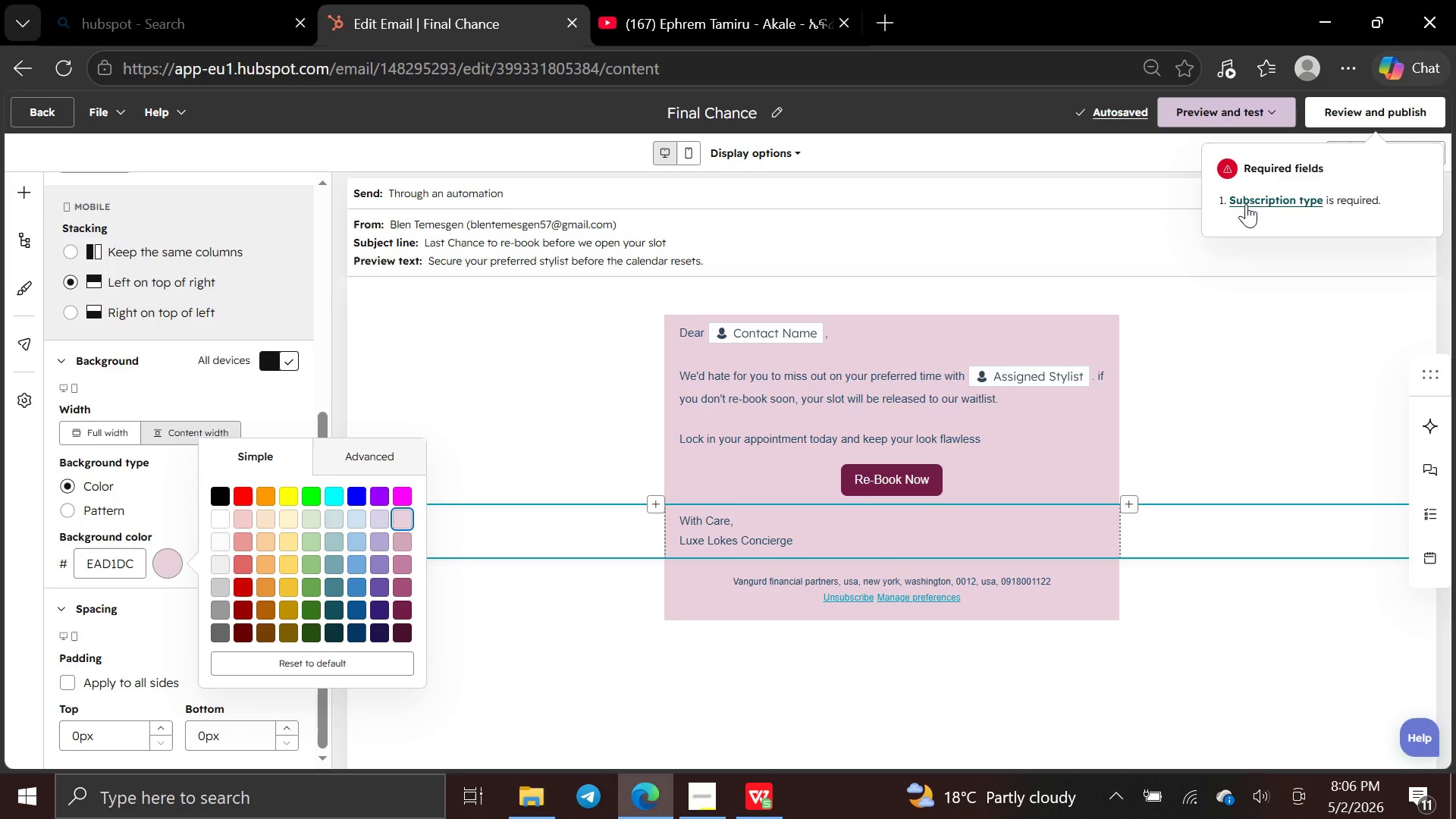 
left_click([1246, 205])
 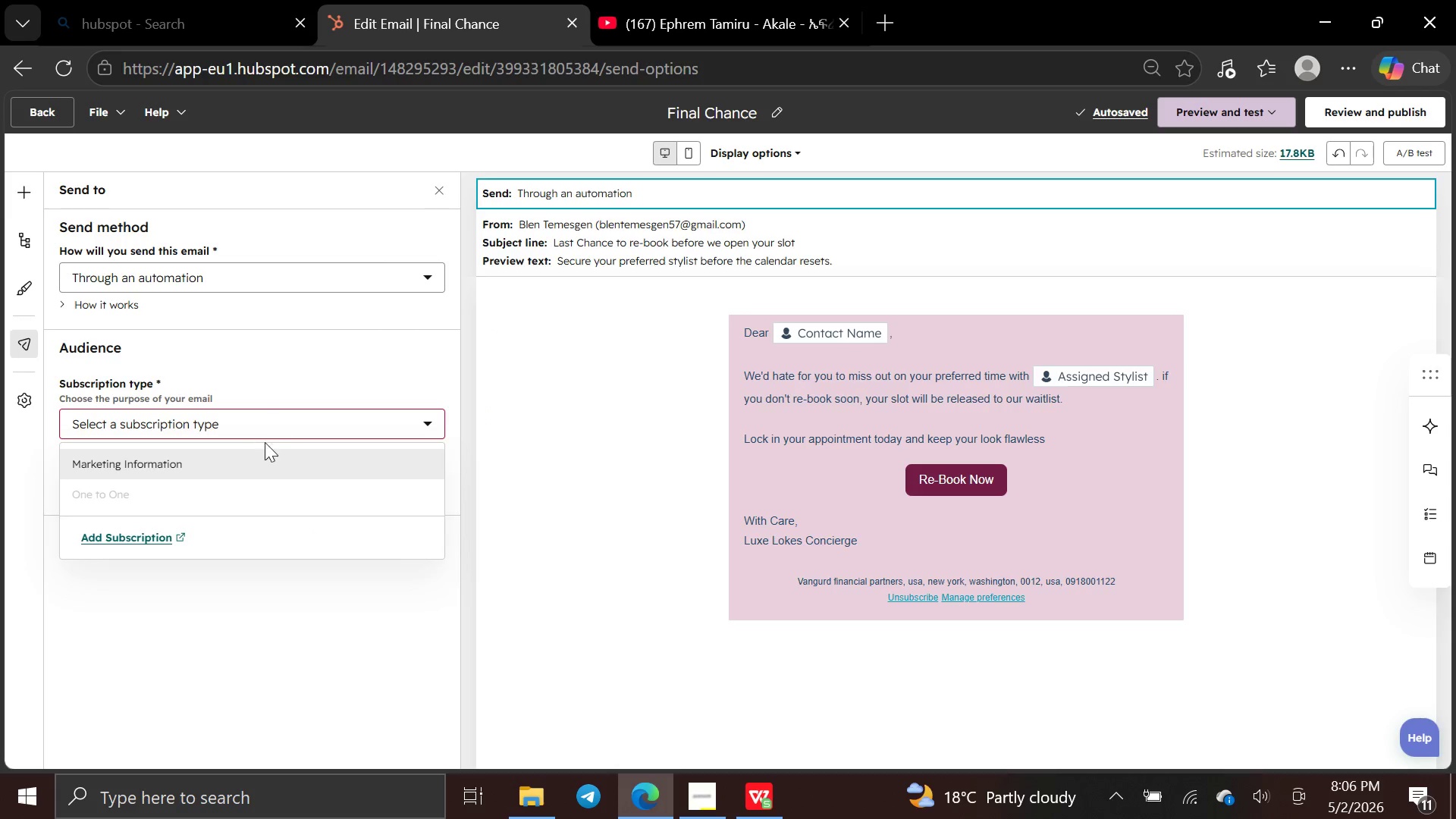 
left_click([264, 454])
 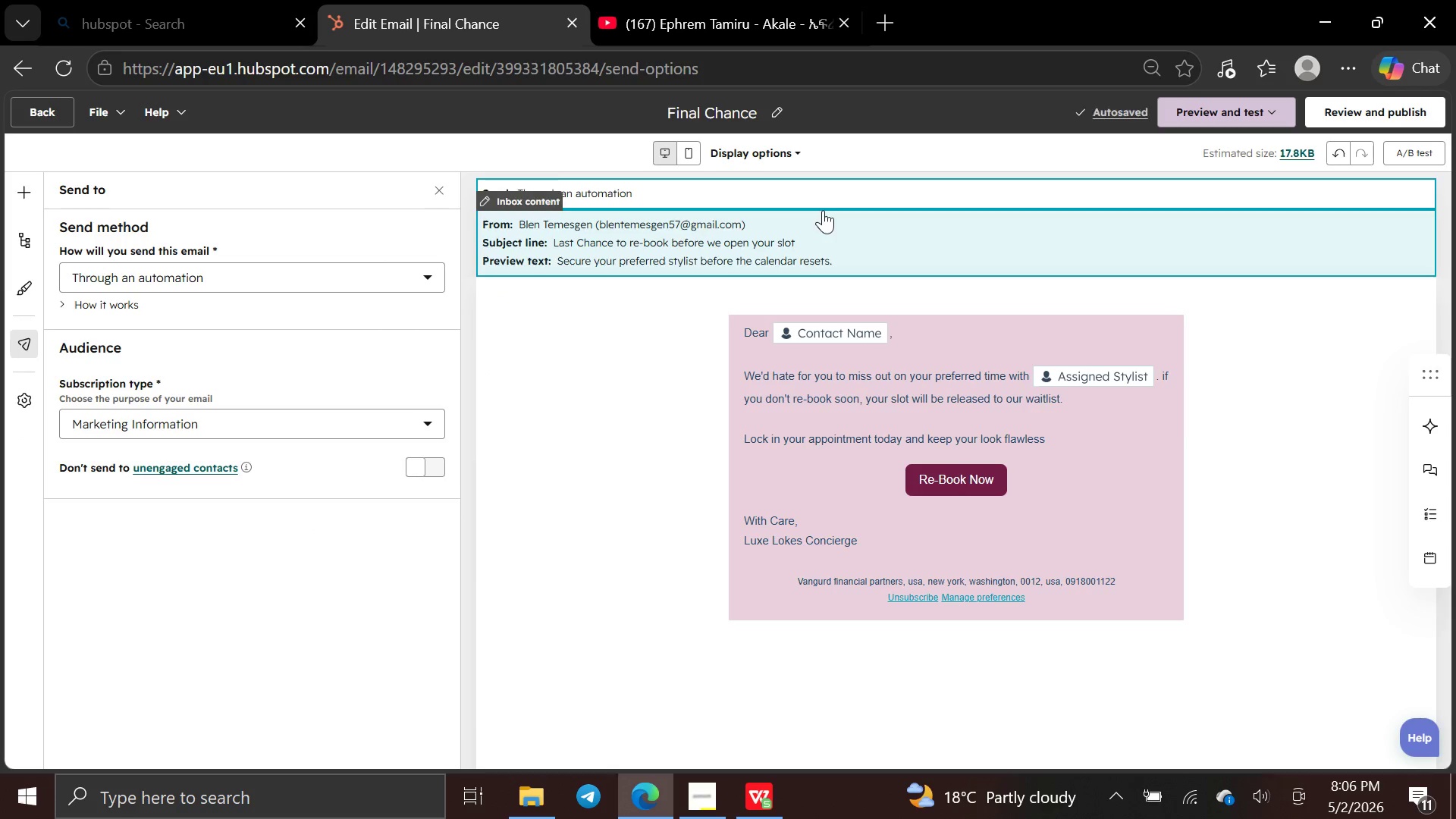 
left_click([1189, 107])
 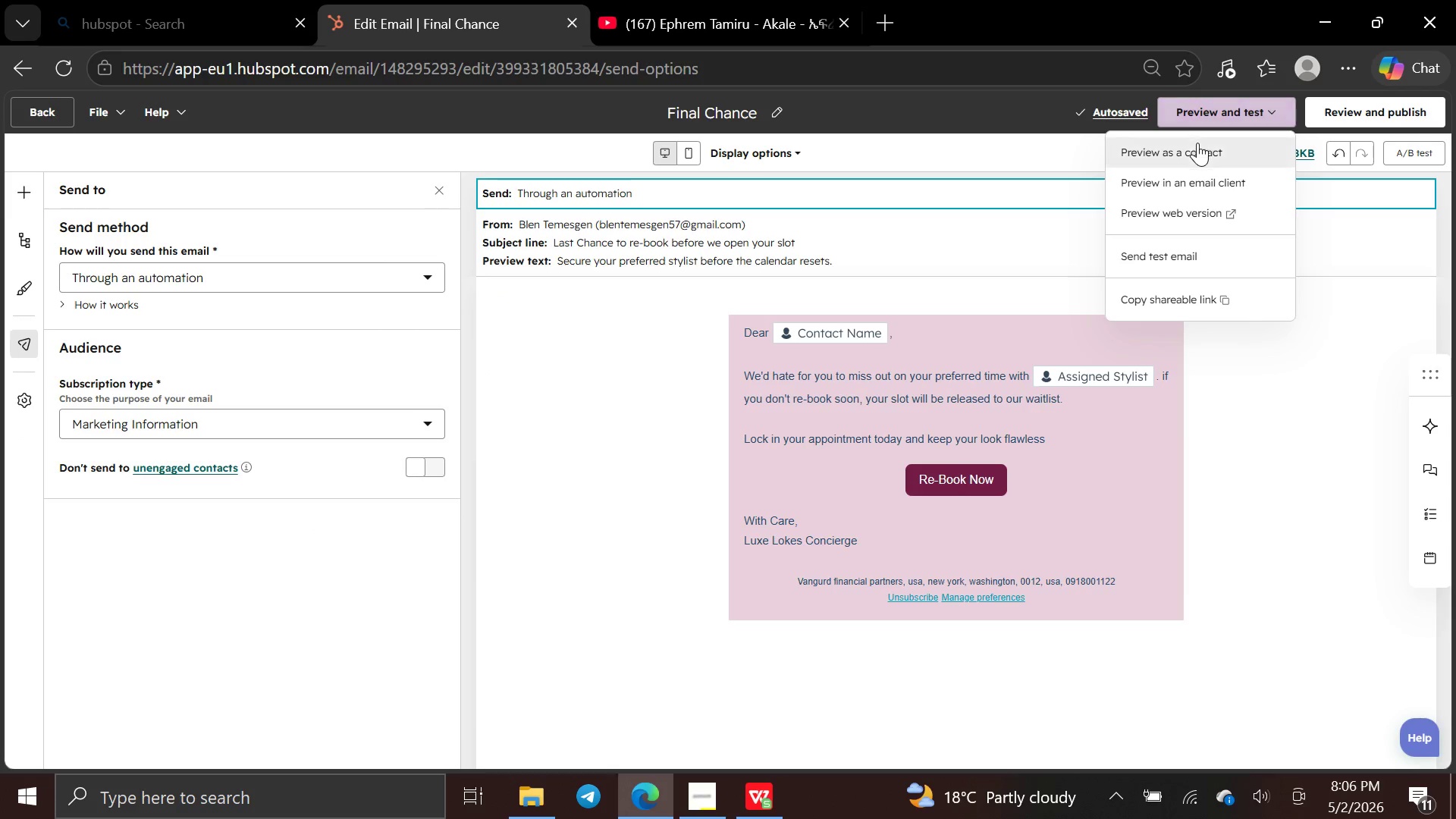 
left_click([1197, 146])
 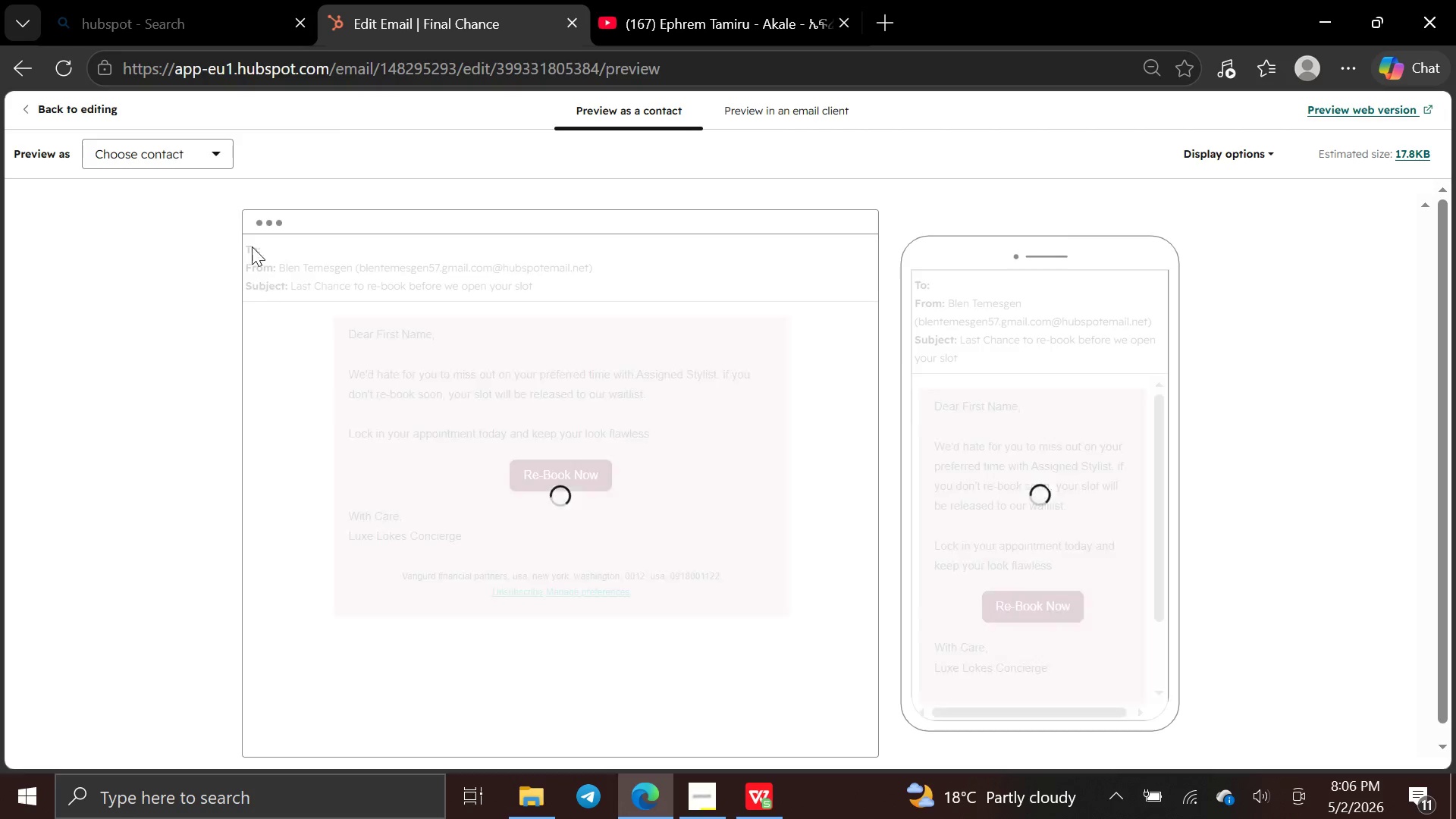 
left_click([207, 143])
 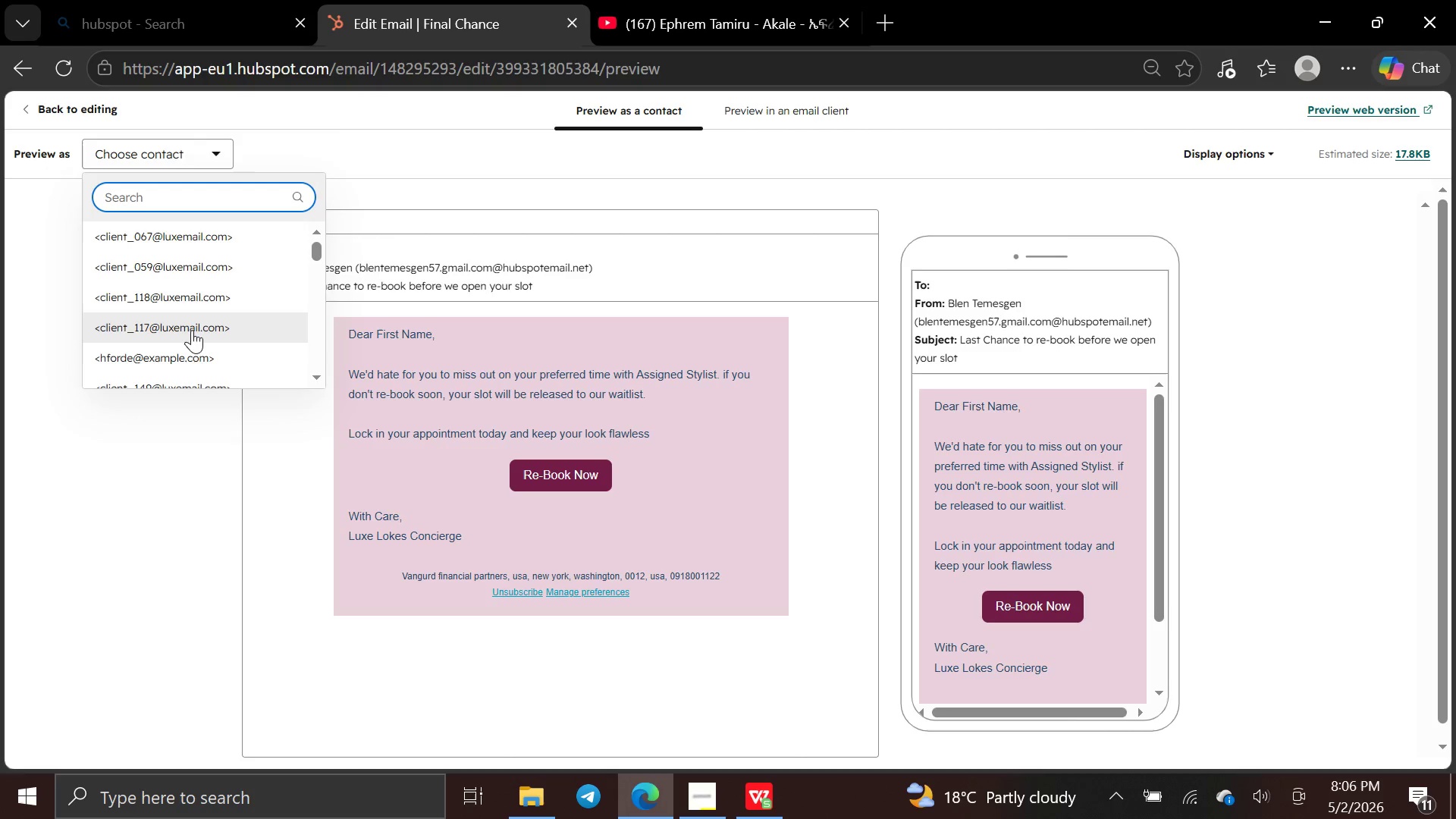 
left_click([192, 334])
 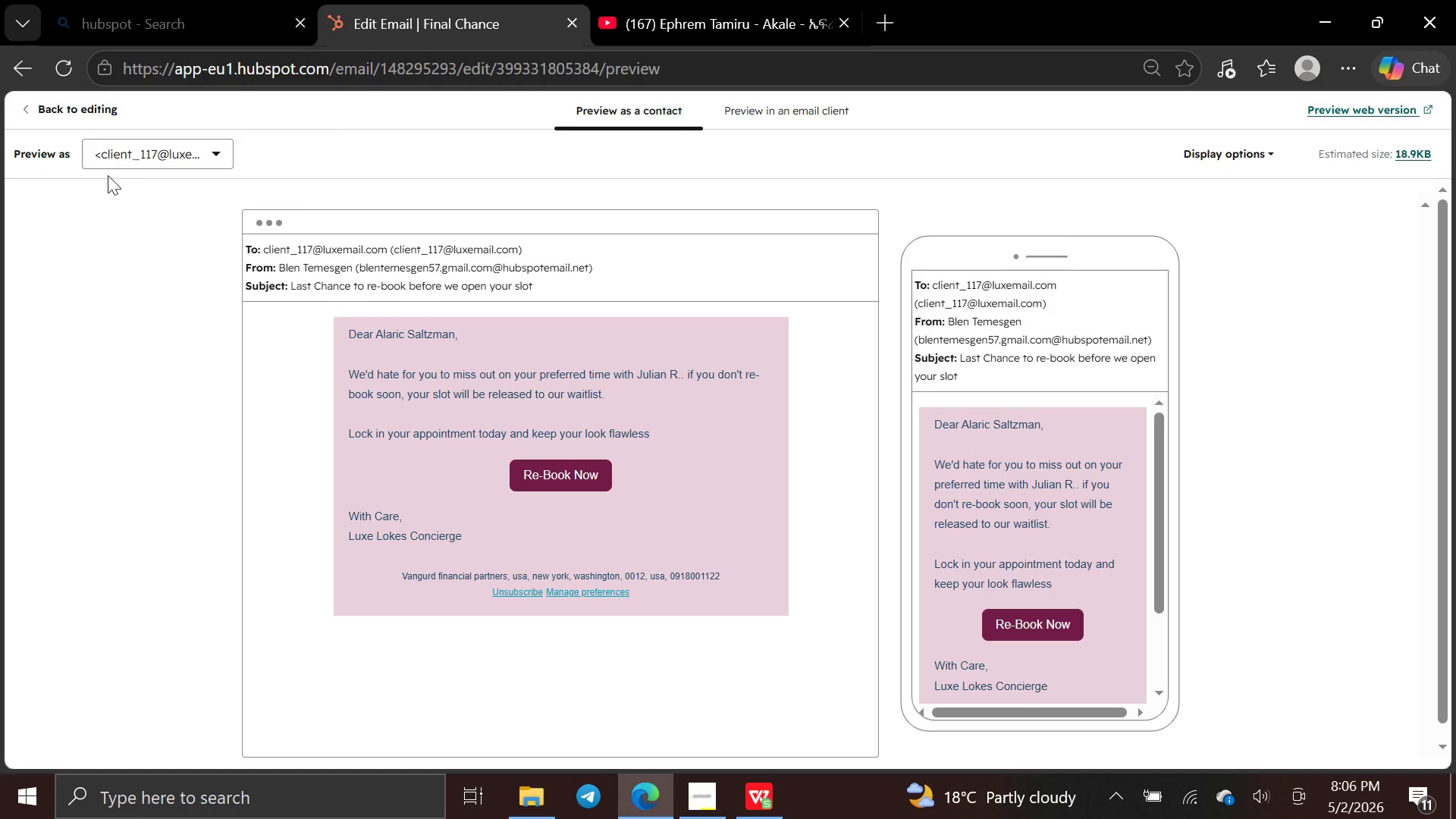 
wait(7.36)
 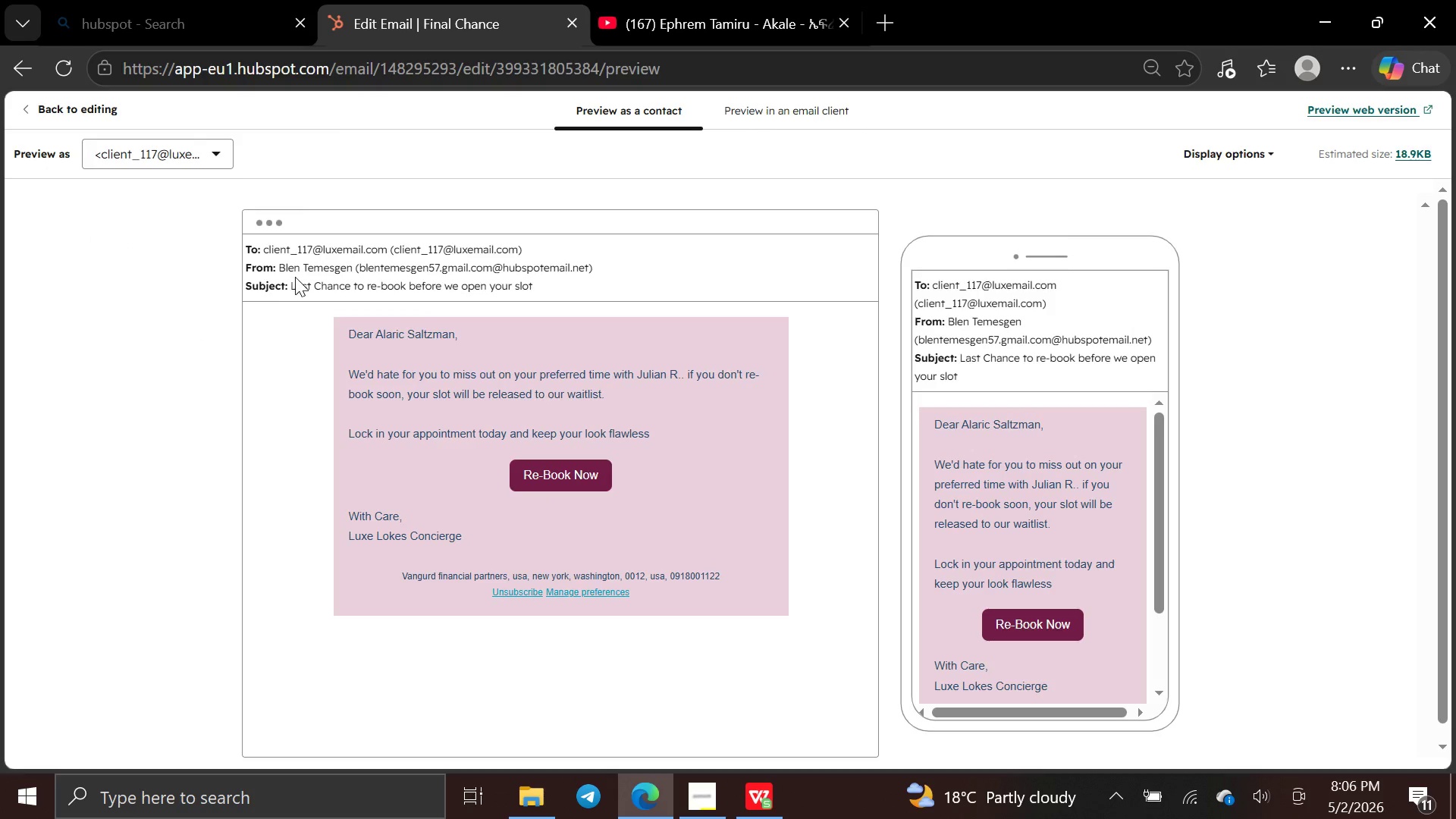 
left_click([88, 112])
 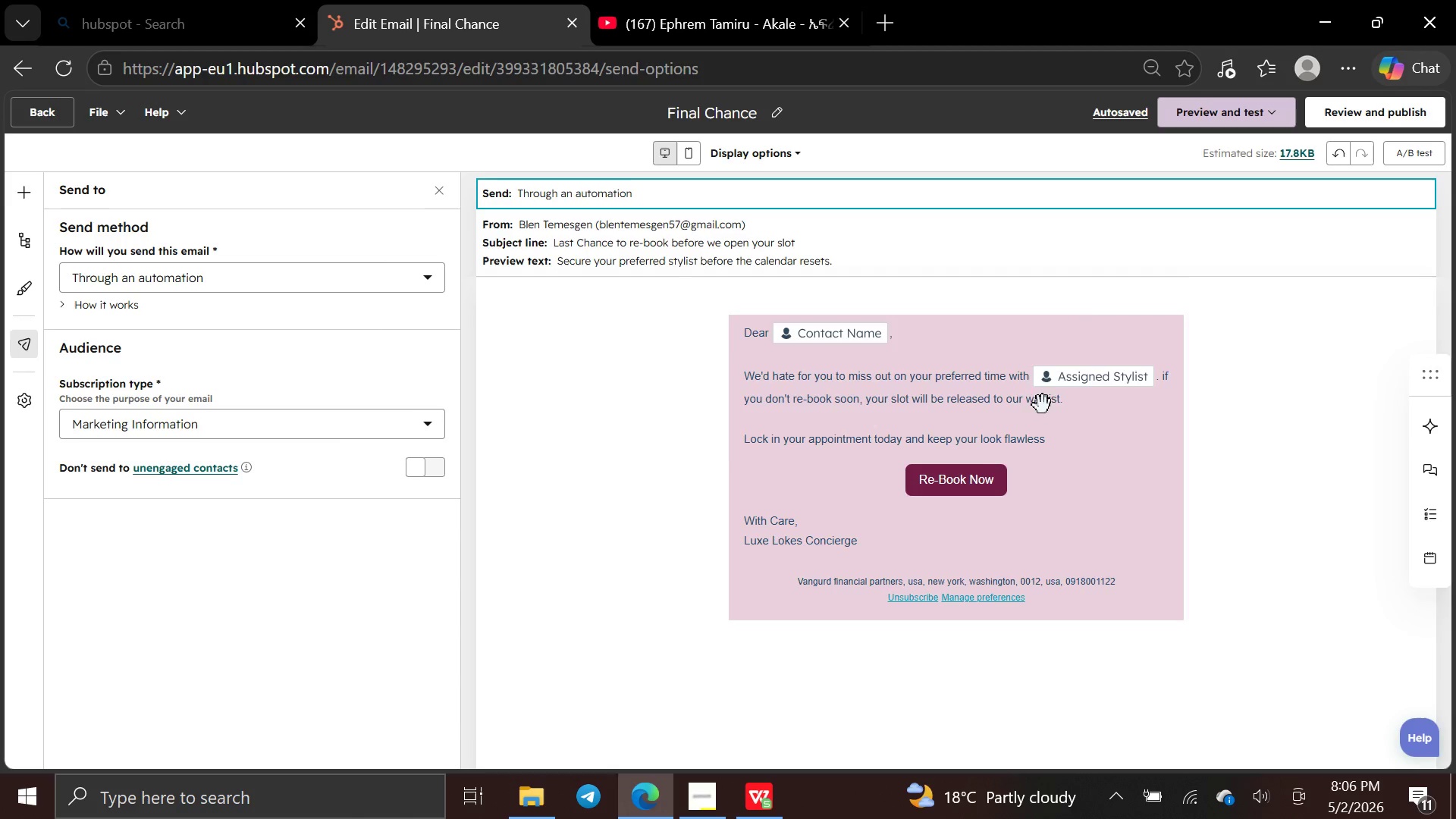 
wait(8.47)
 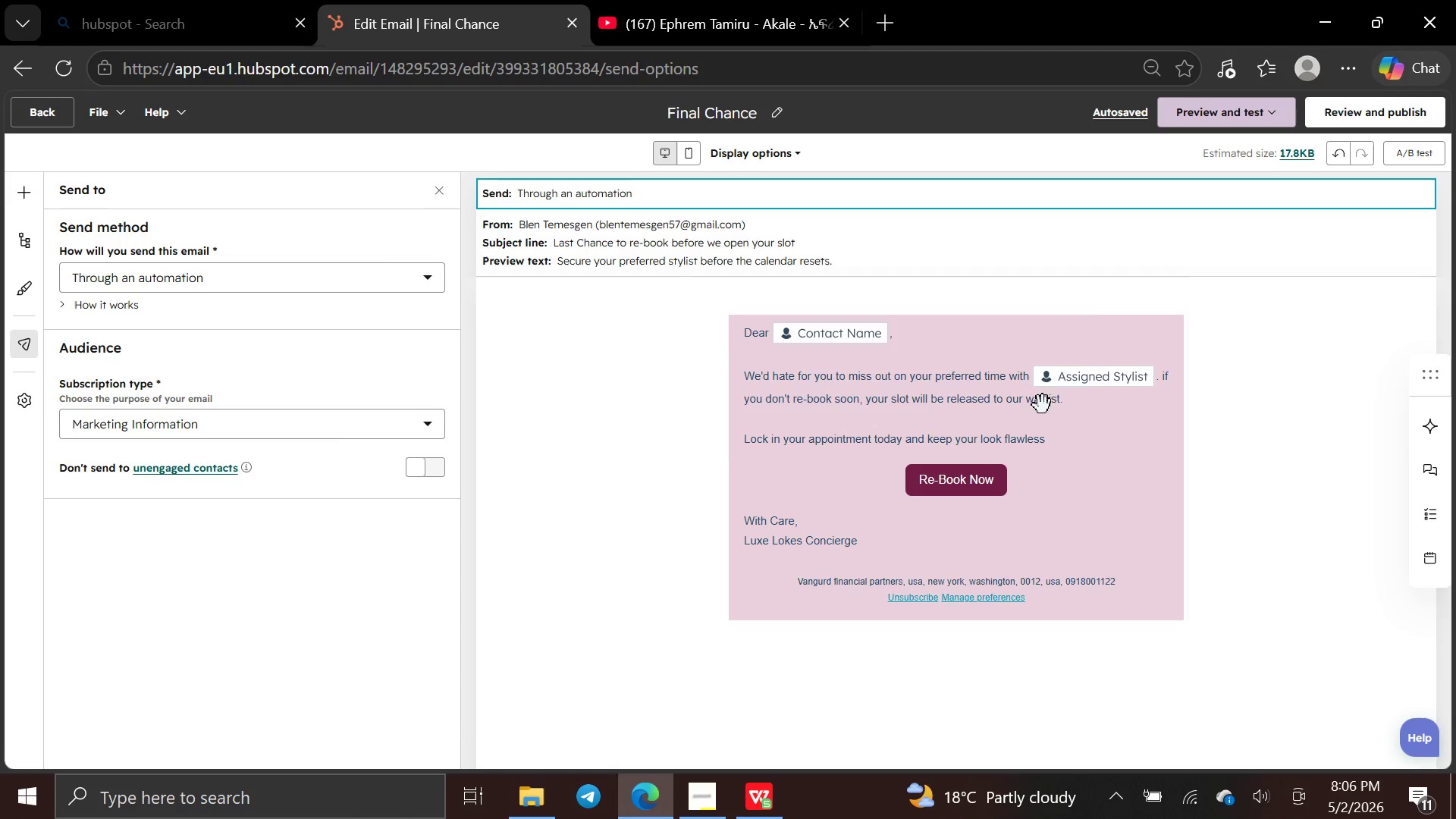 
left_click([1394, 115])
 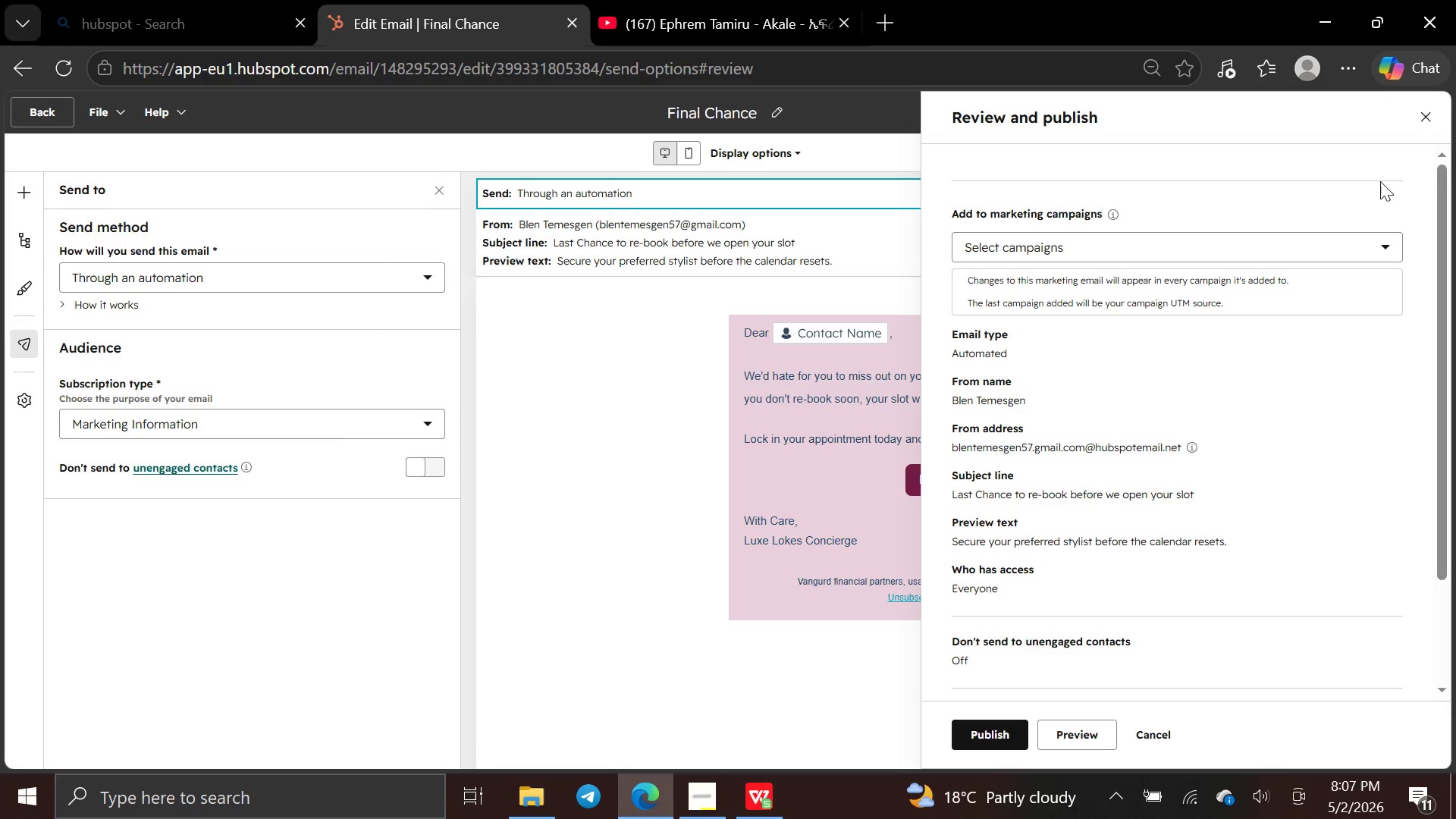 
wait(5.11)
 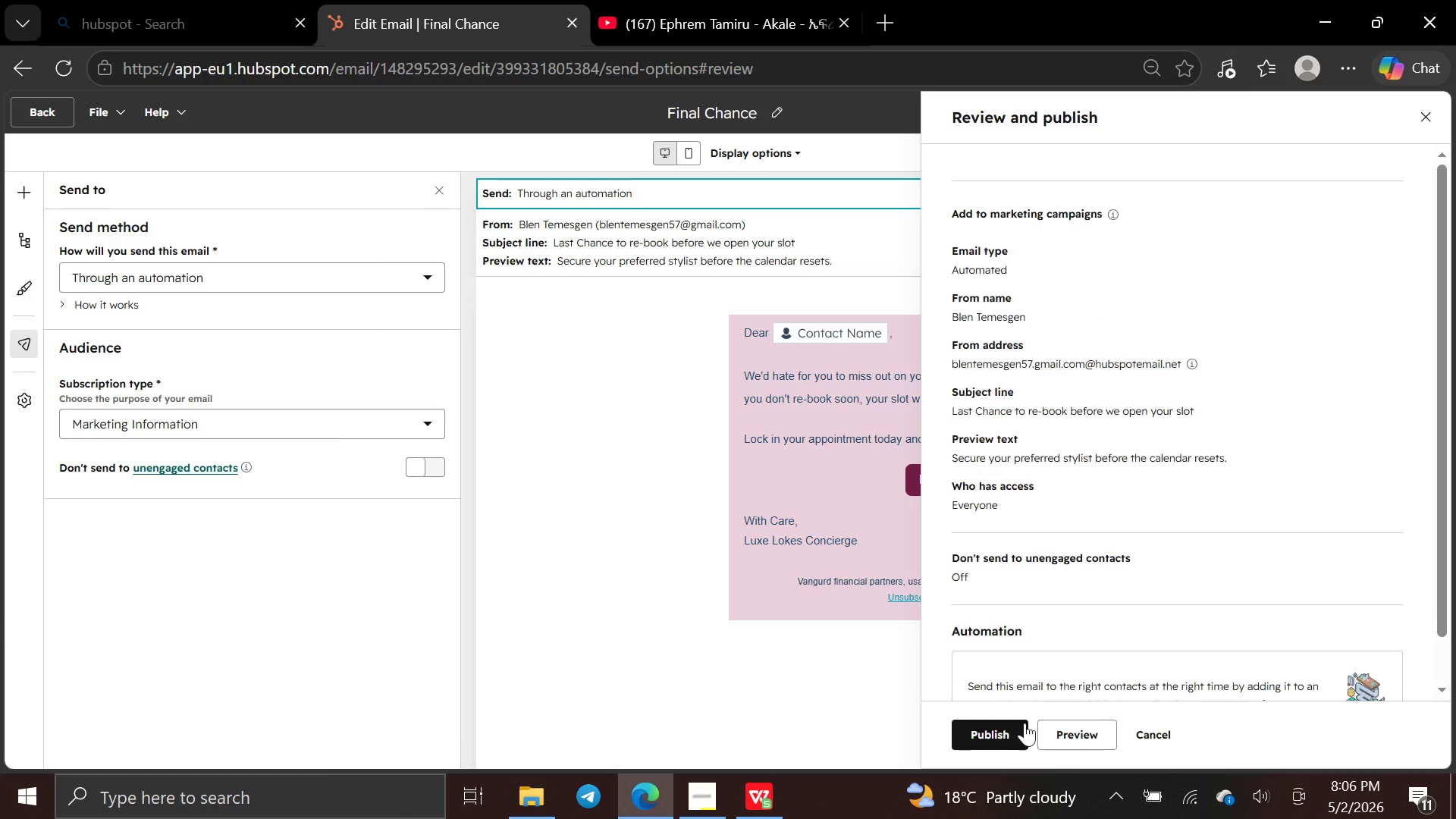 
left_click([1388, 246])
 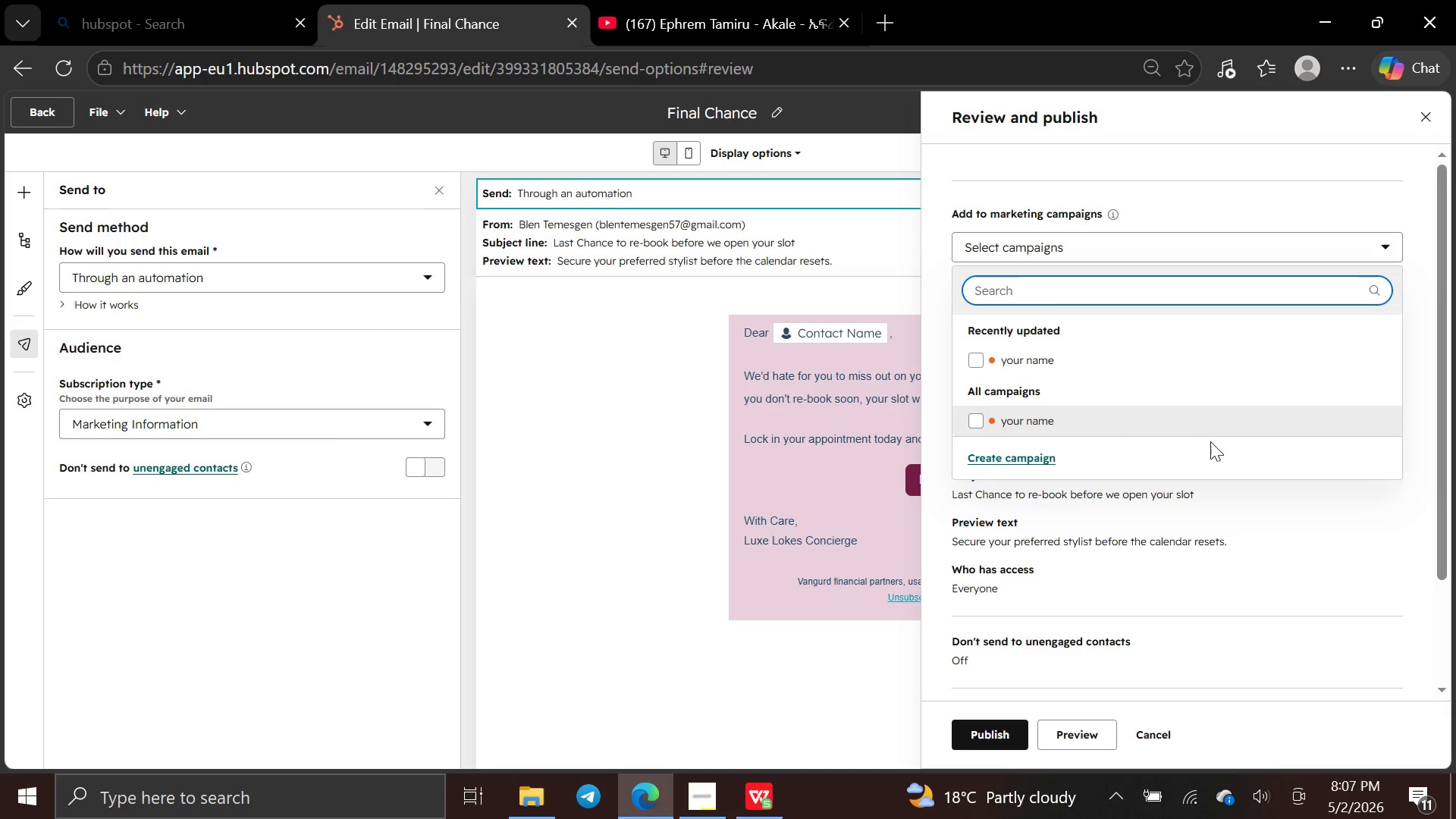 
left_click([1010, 721])
 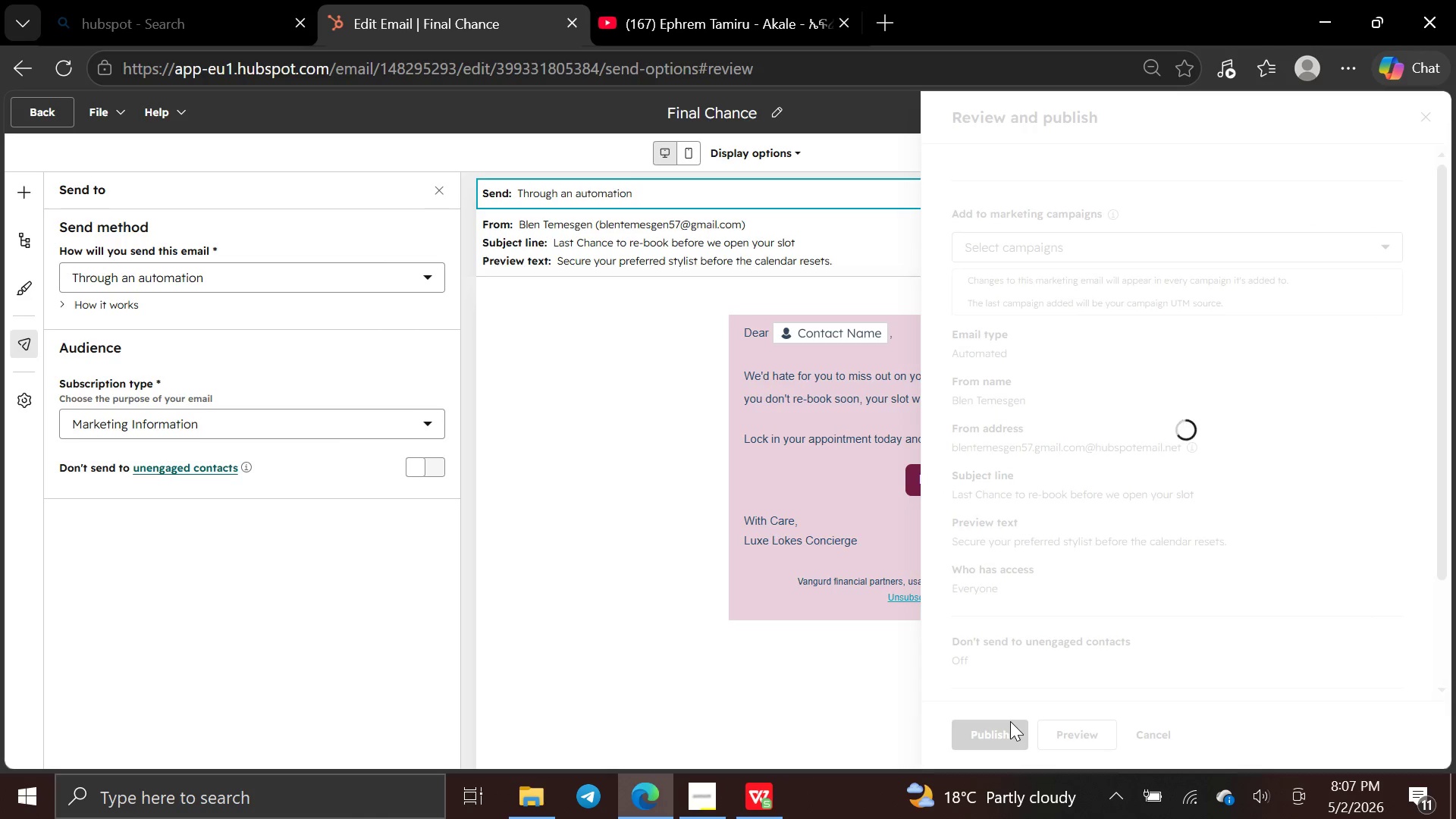 
wait(9.09)
 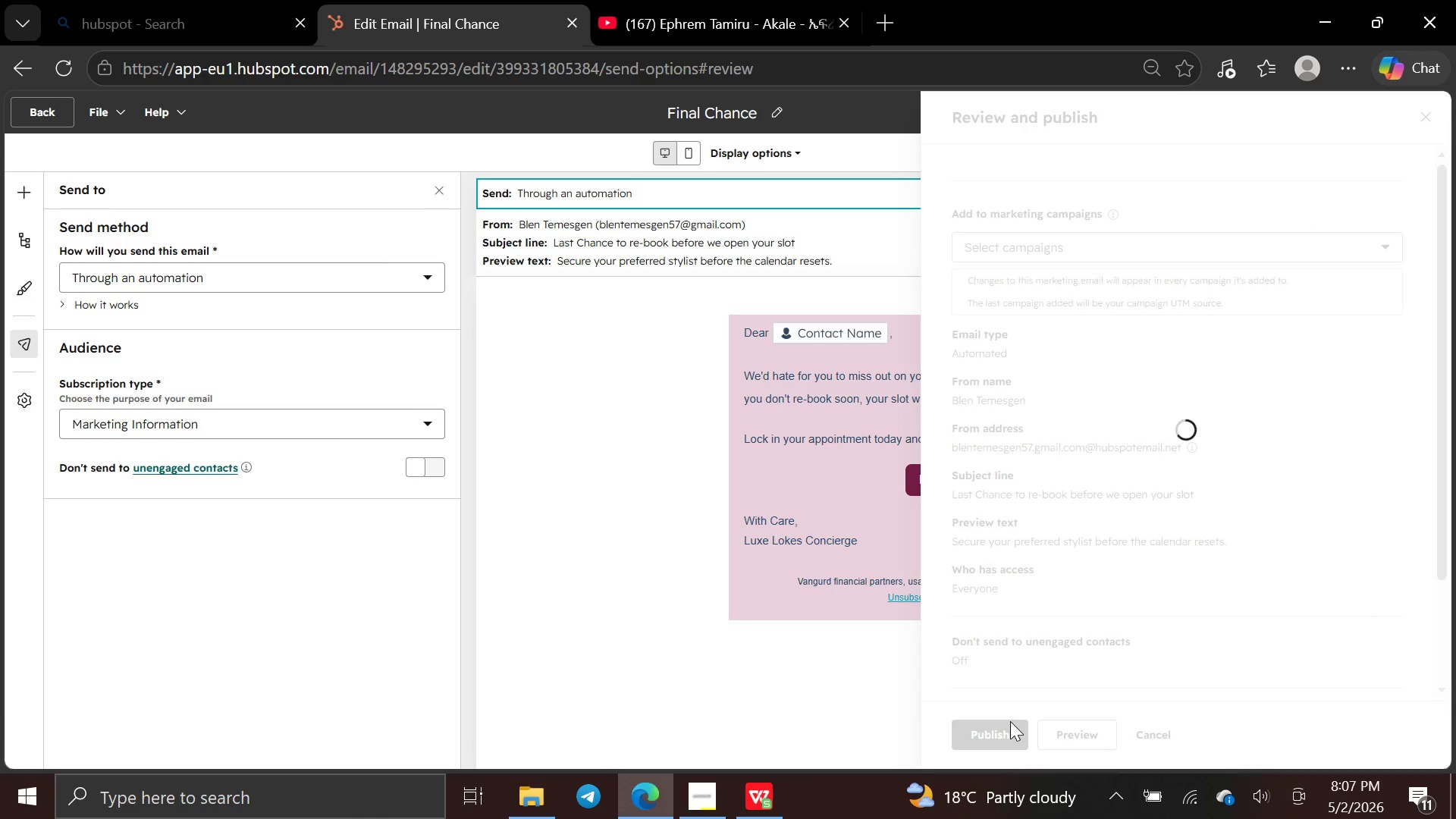 
left_click([741, 641])
 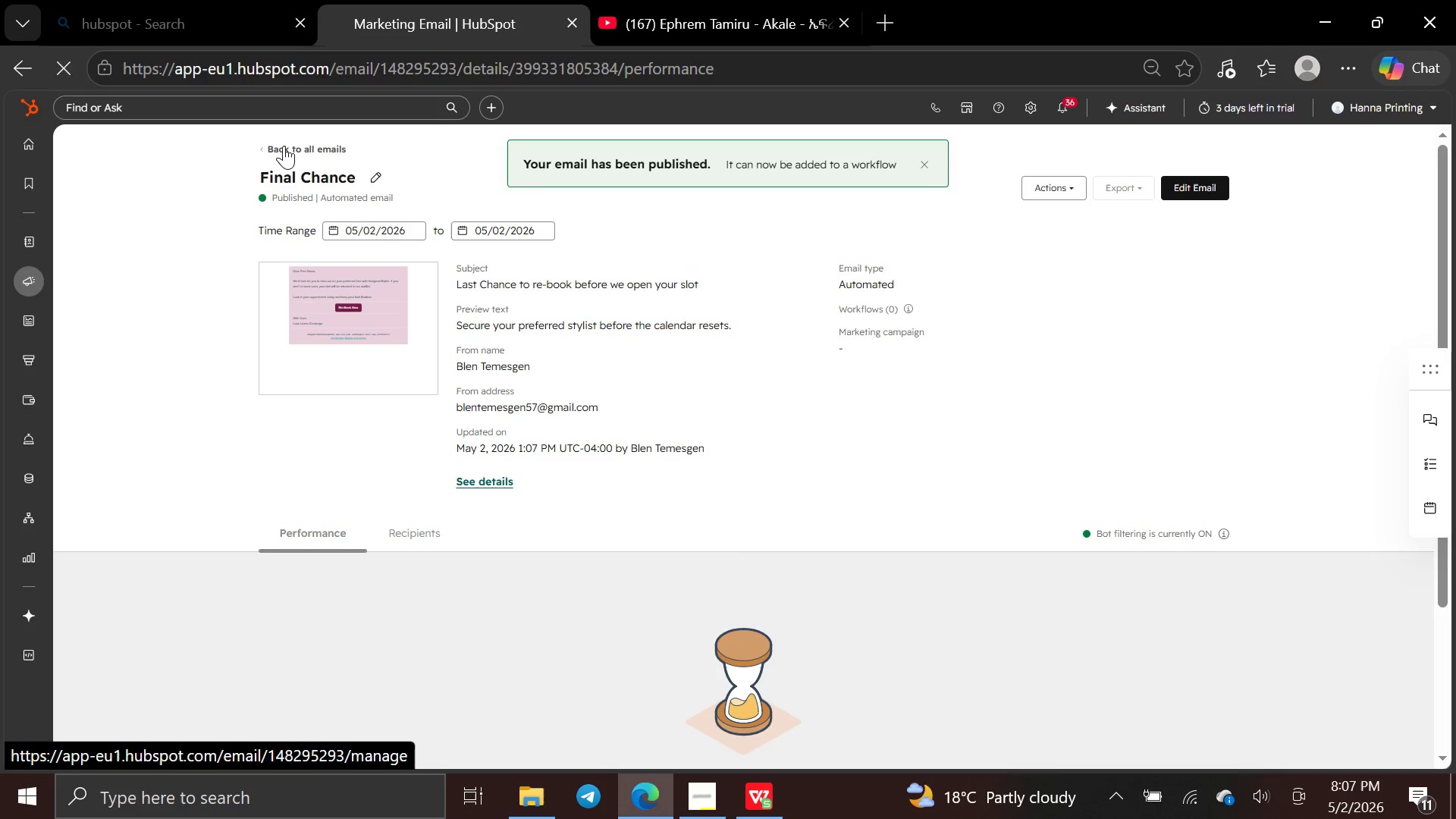 
wait(5.89)
 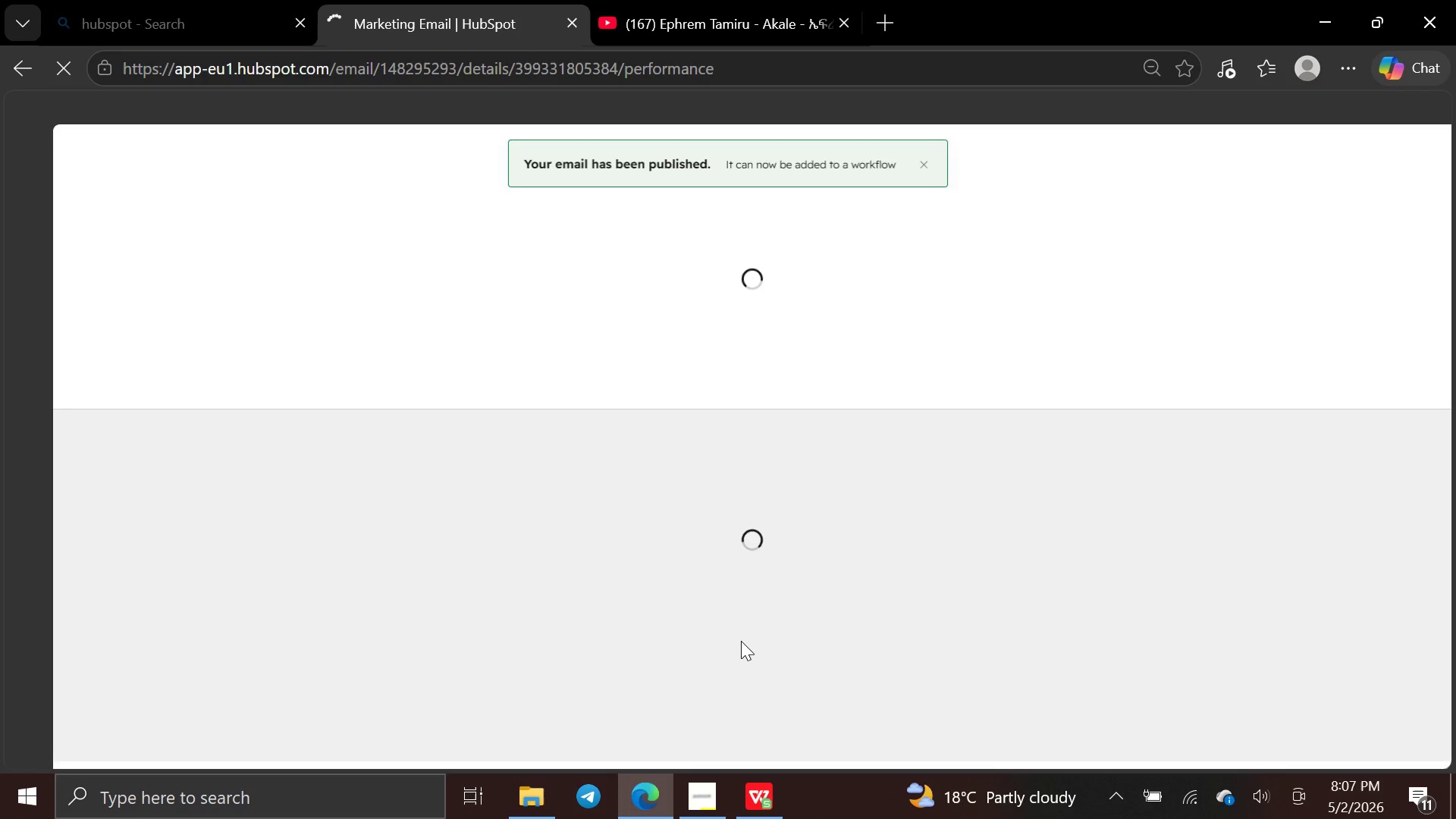 
left_click([284, 146])
 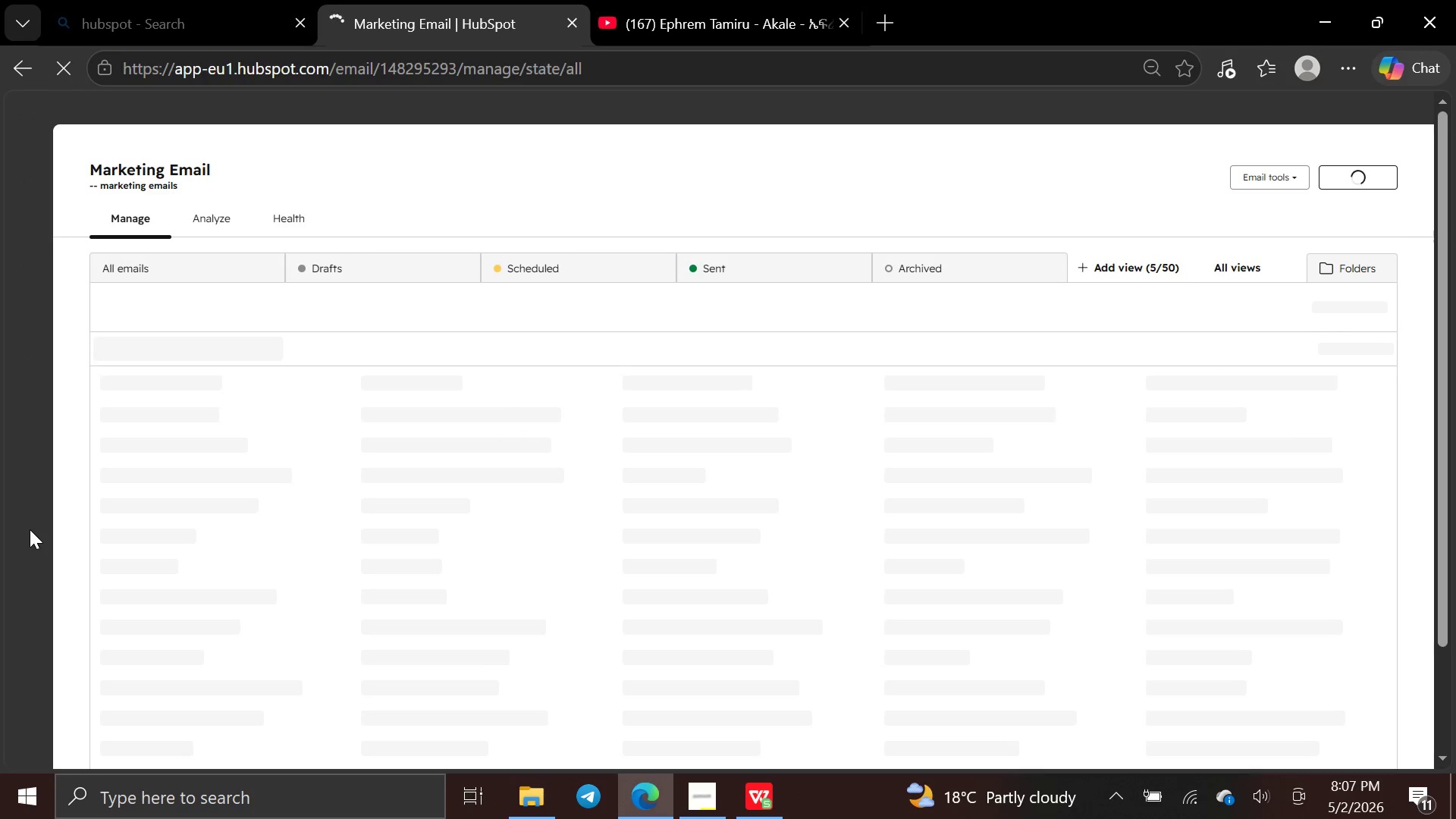 
mouse_move([9, 616])
 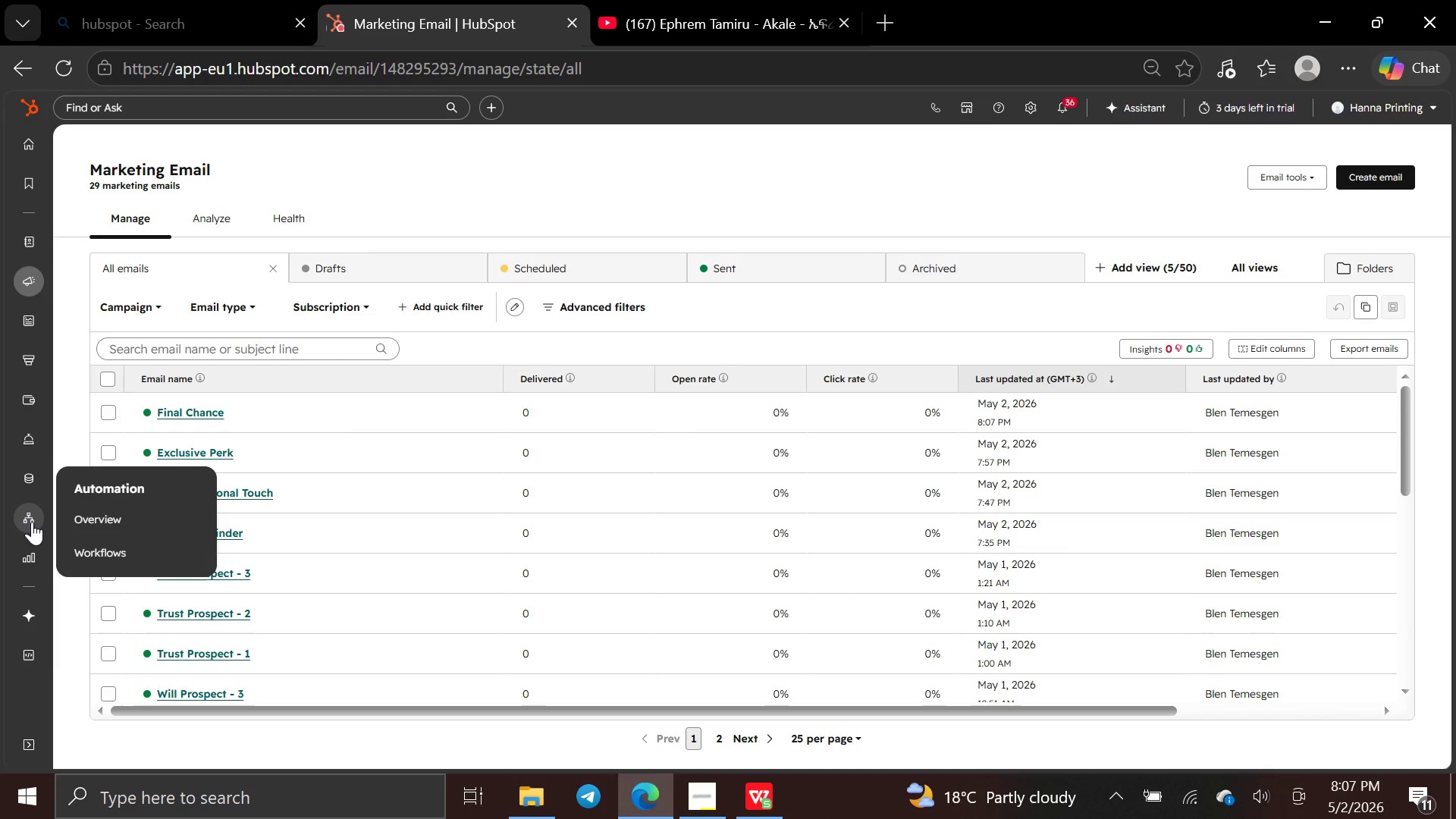 
left_click([89, 547])
 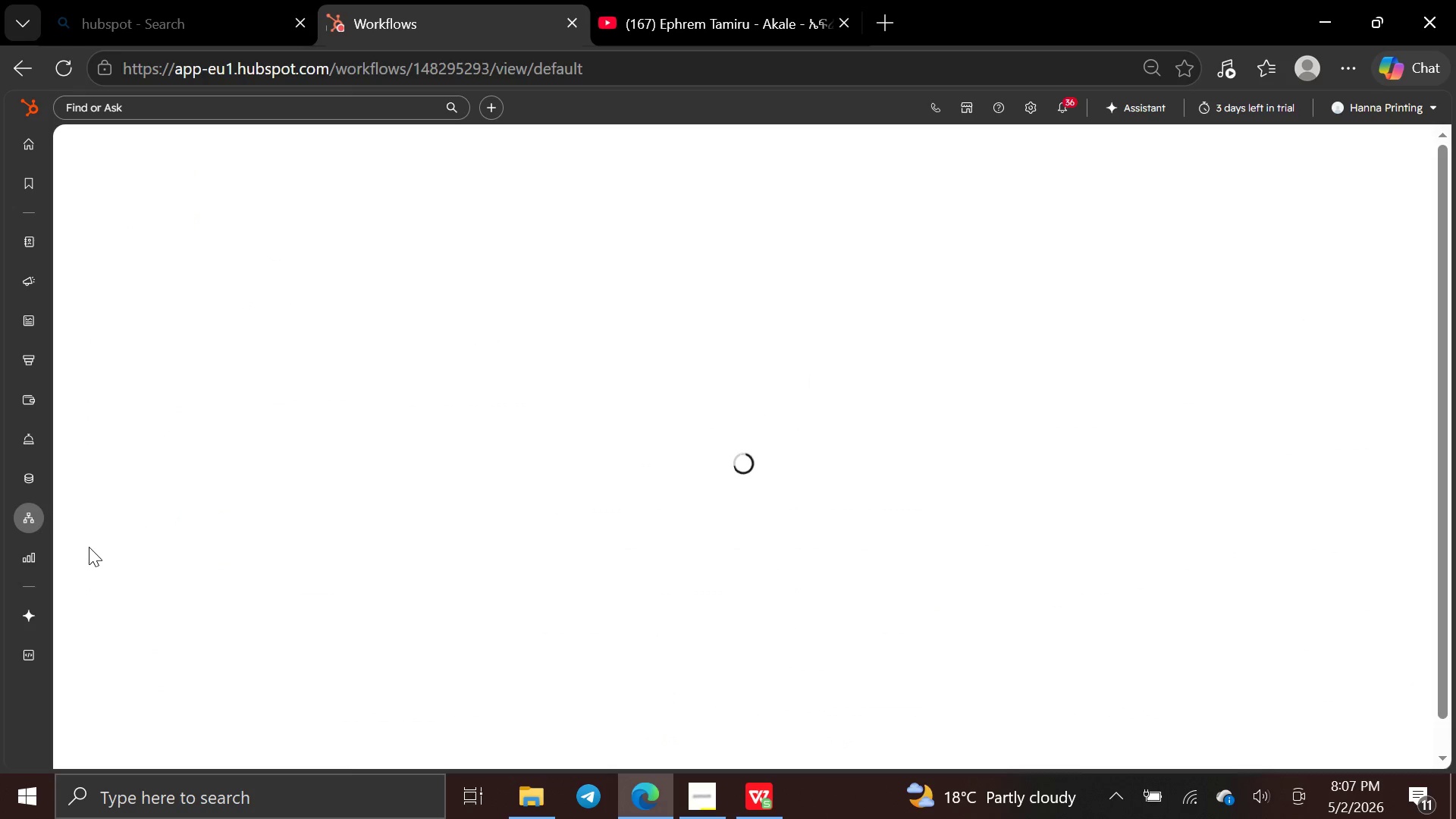 
wait(10.31)
 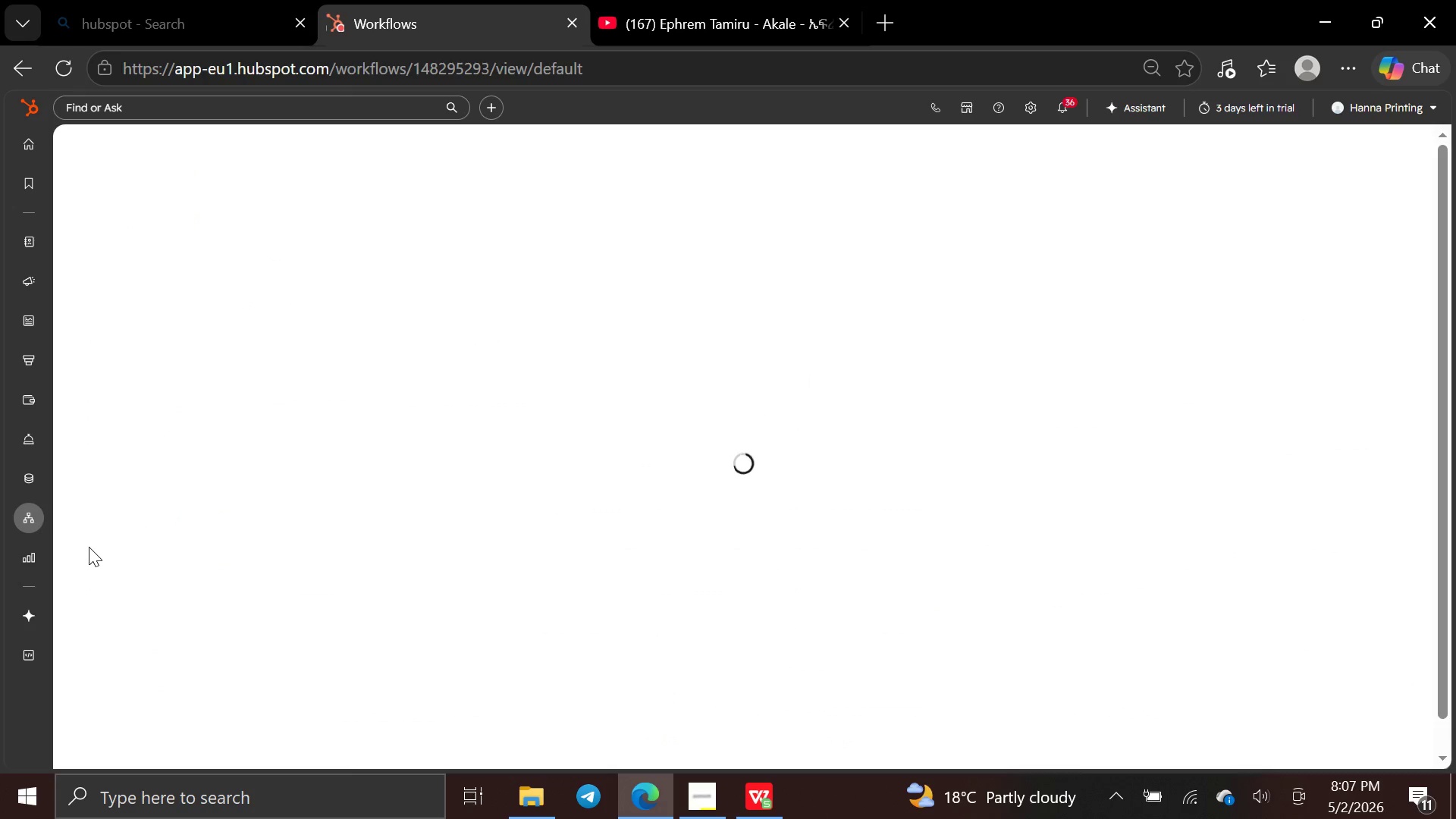 
left_click([745, 815])
 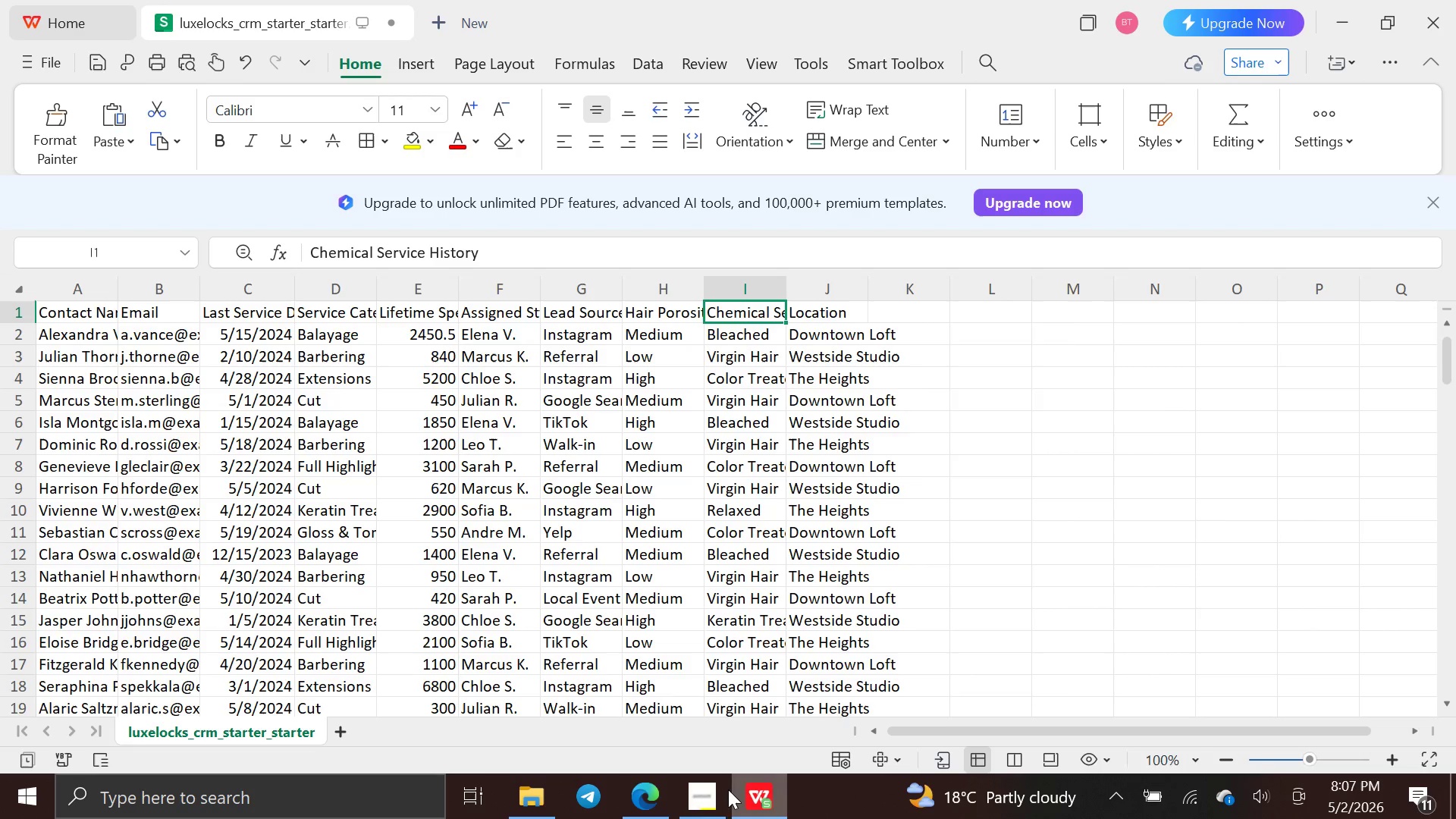 
left_click([708, 792])